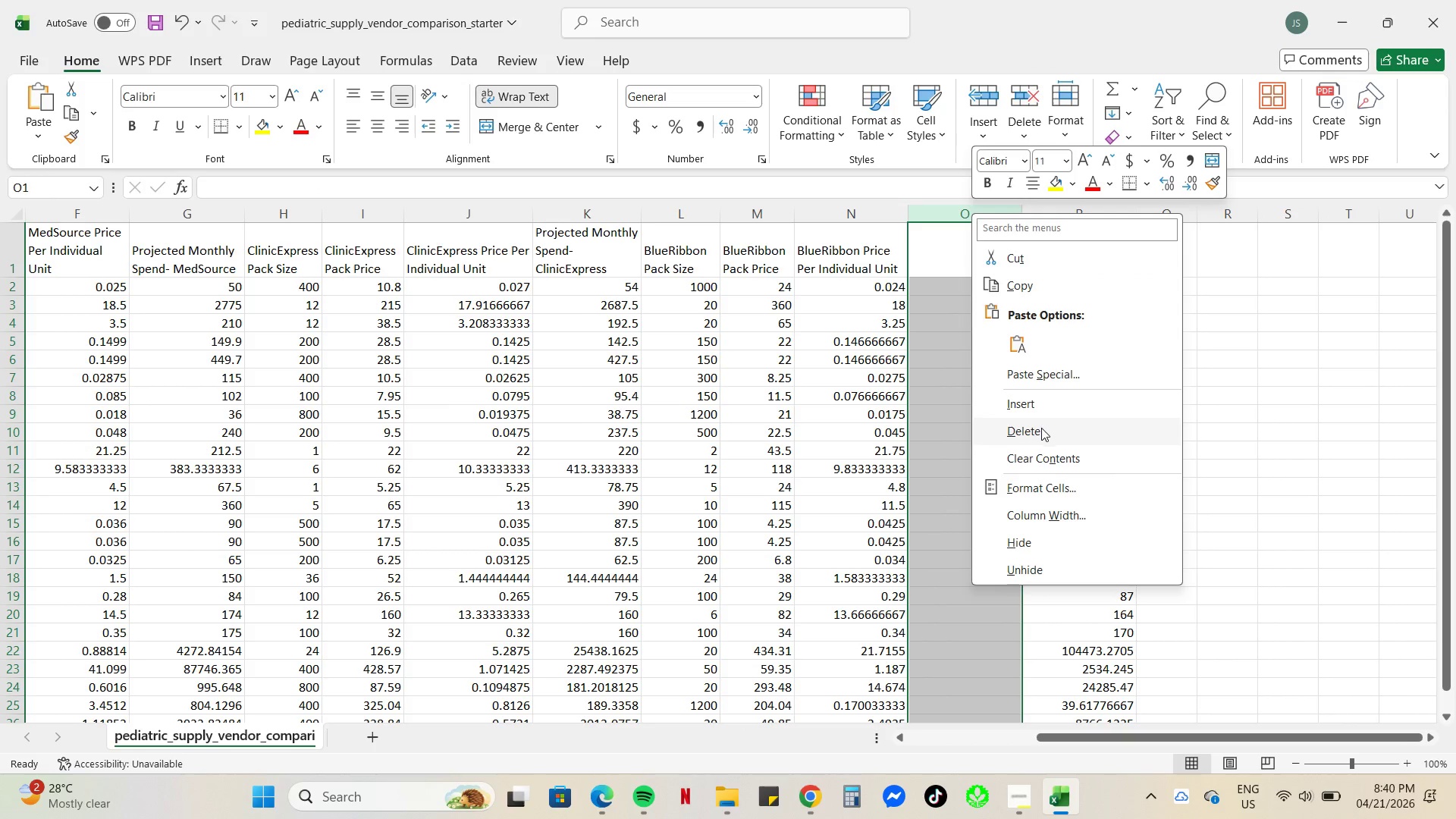 
left_click([1042, 412])
 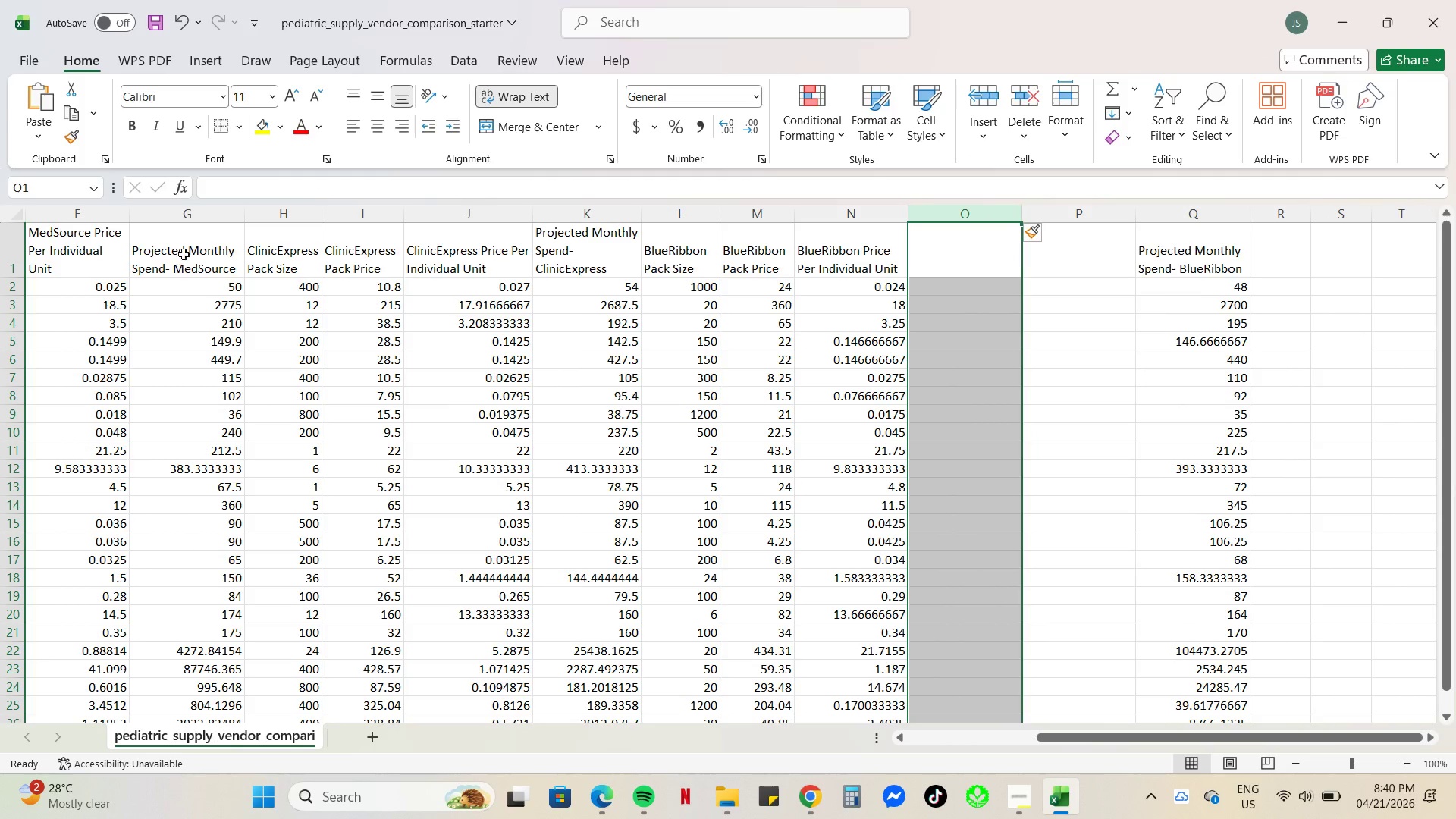 
left_click([206, 218])
 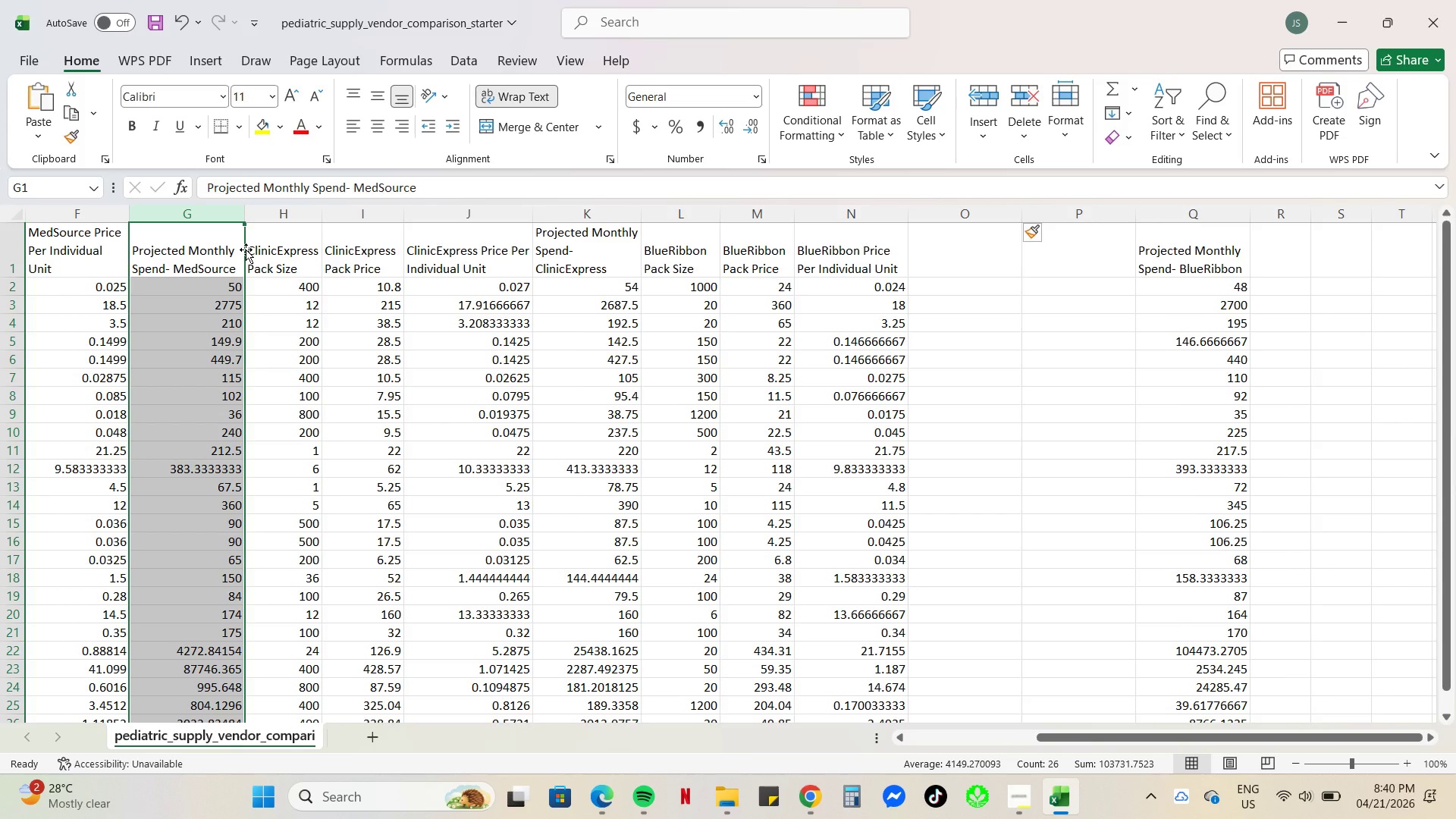 
left_click_drag(start_coordinate=[246, 249], to_coordinate=[999, 318])
 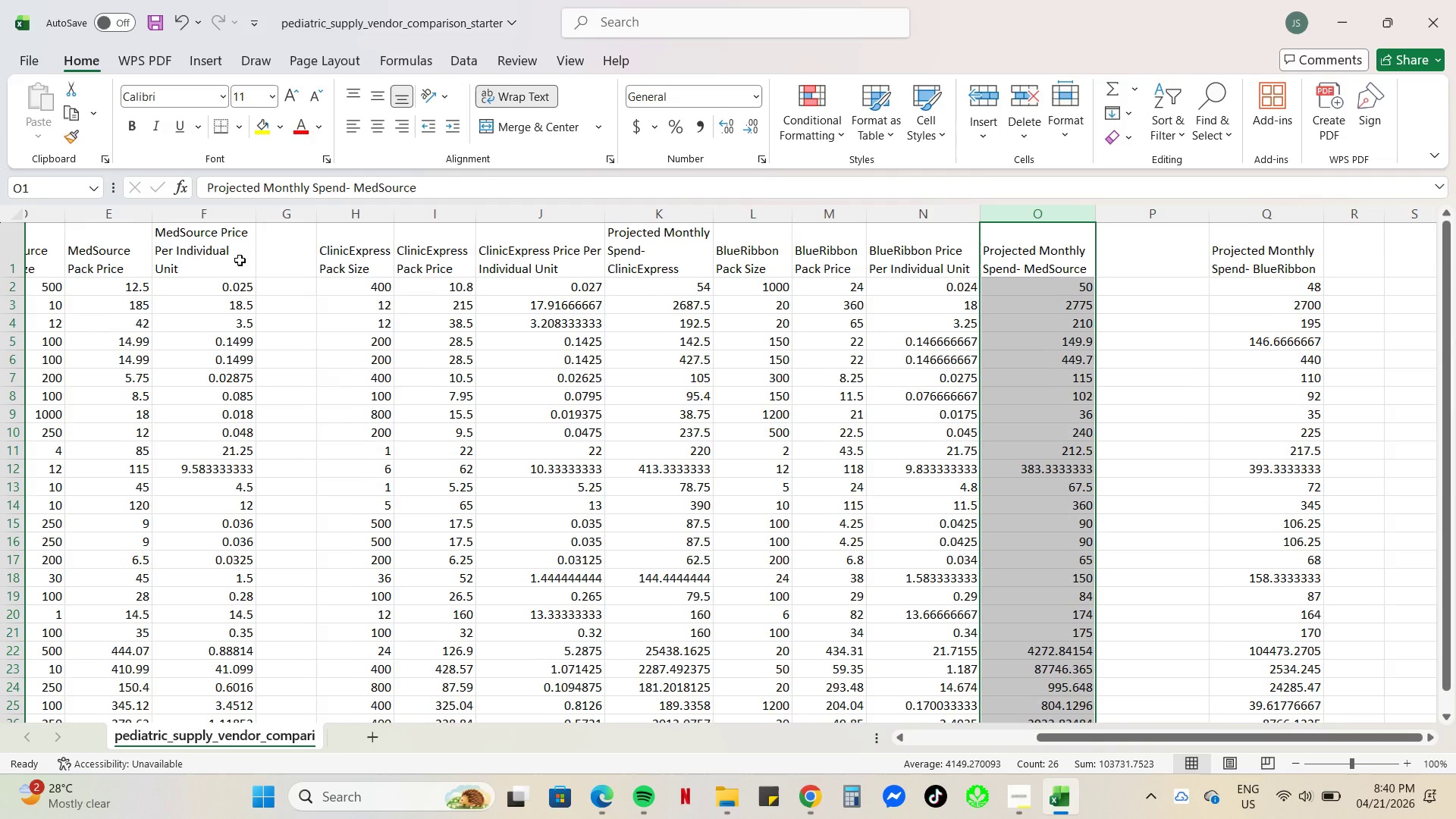 
left_click([331, 218])
 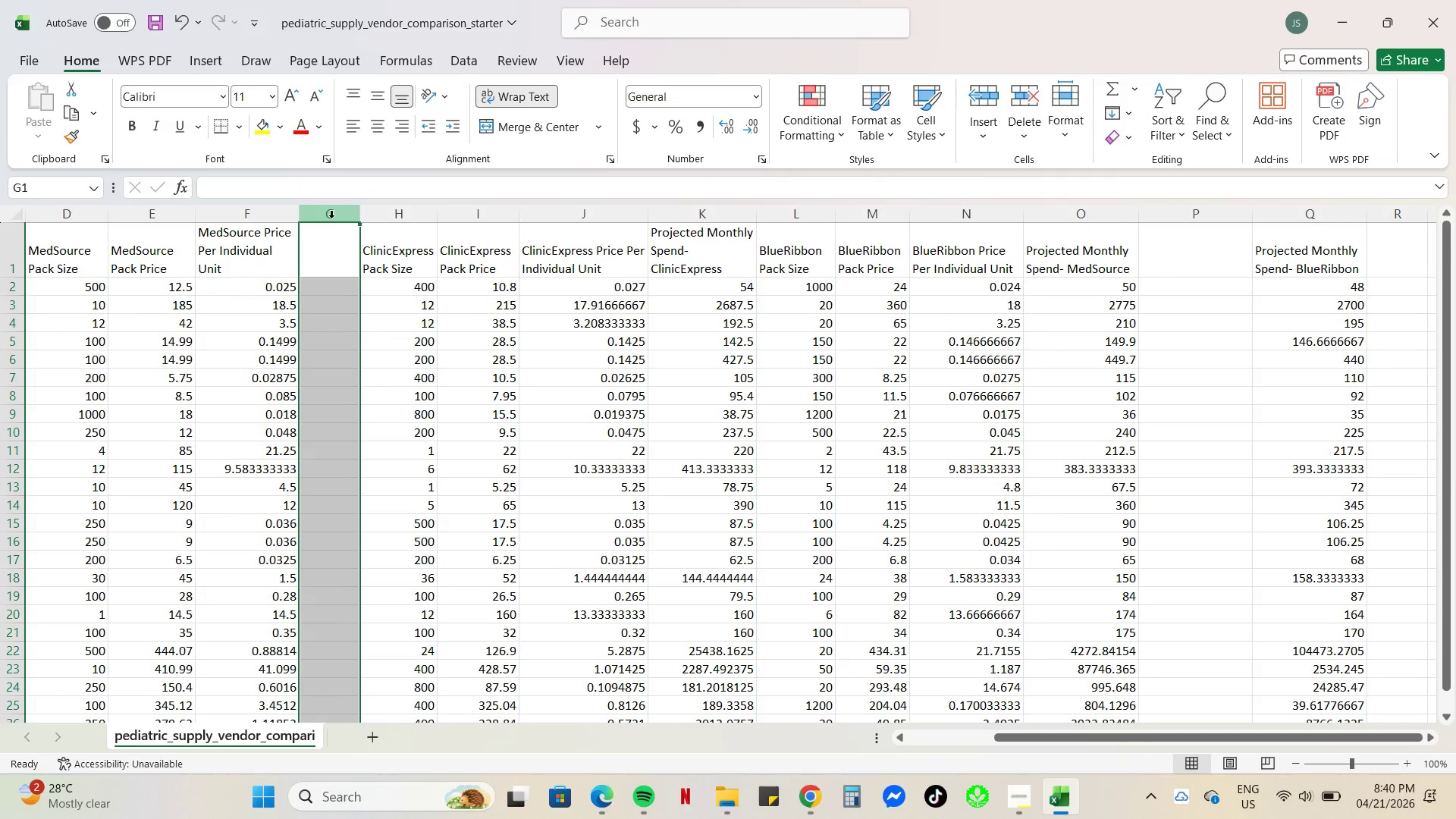 
right_click([331, 218])
 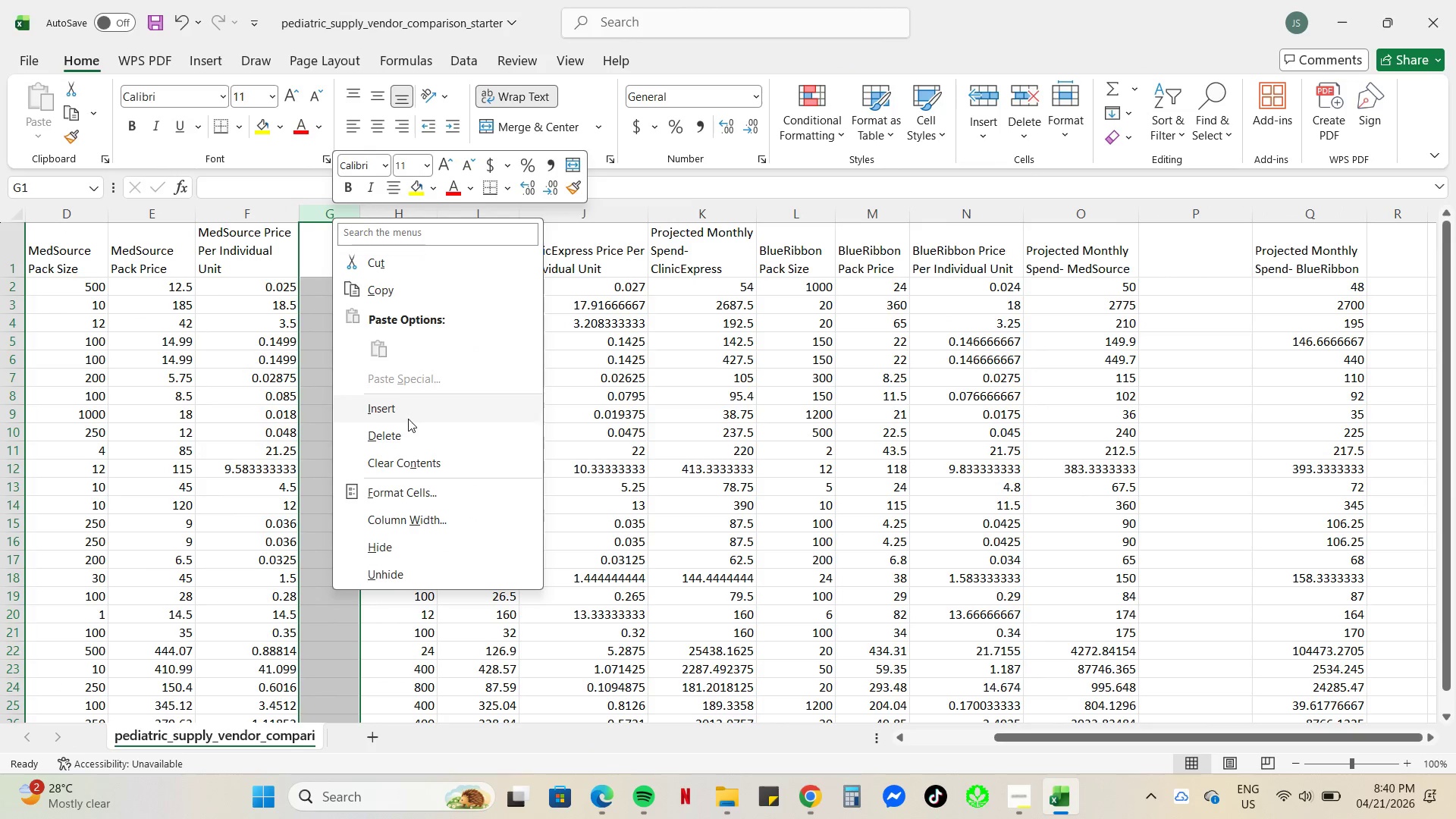 
left_click([412, 429])
 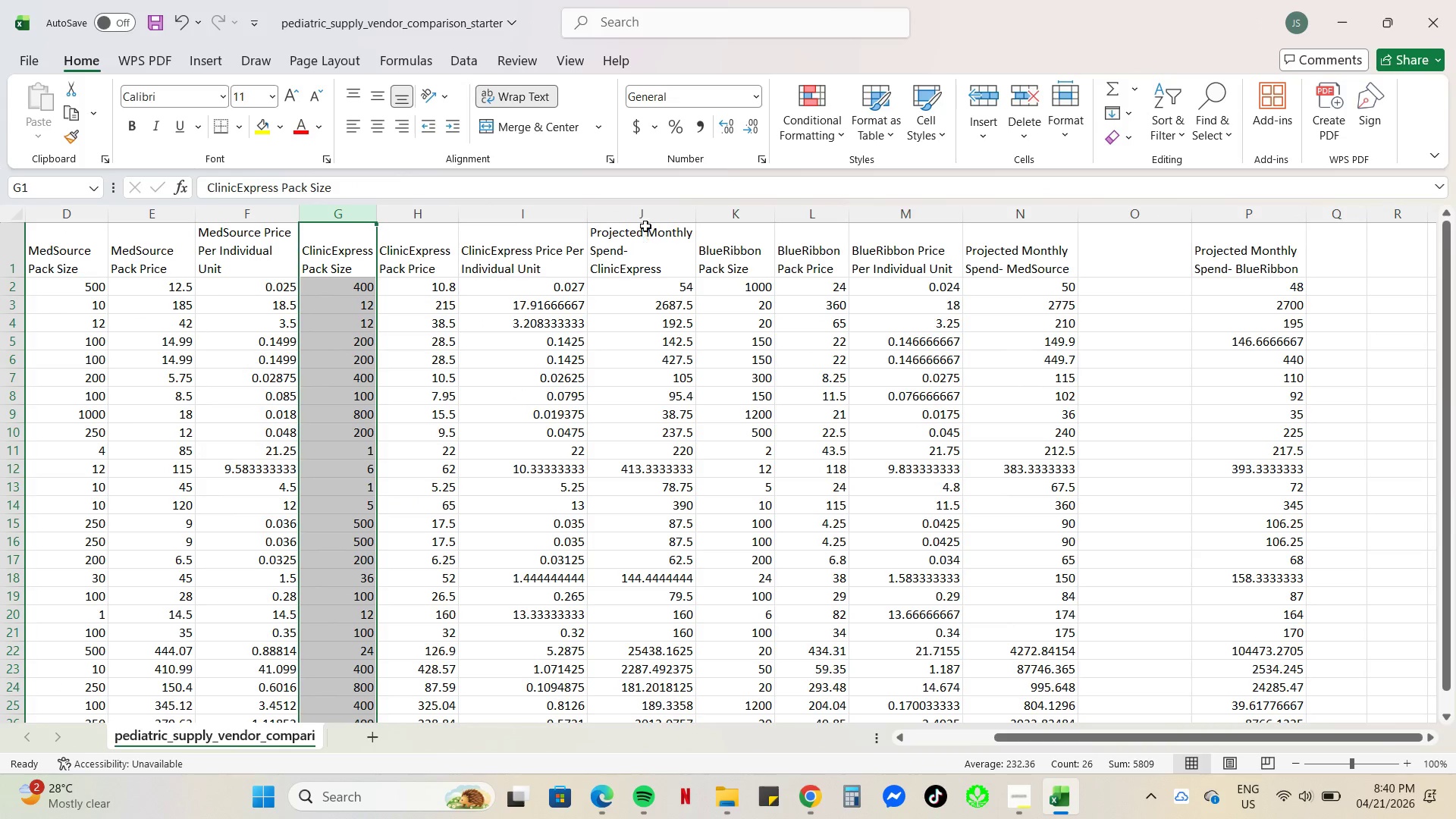 
left_click([648, 215])
 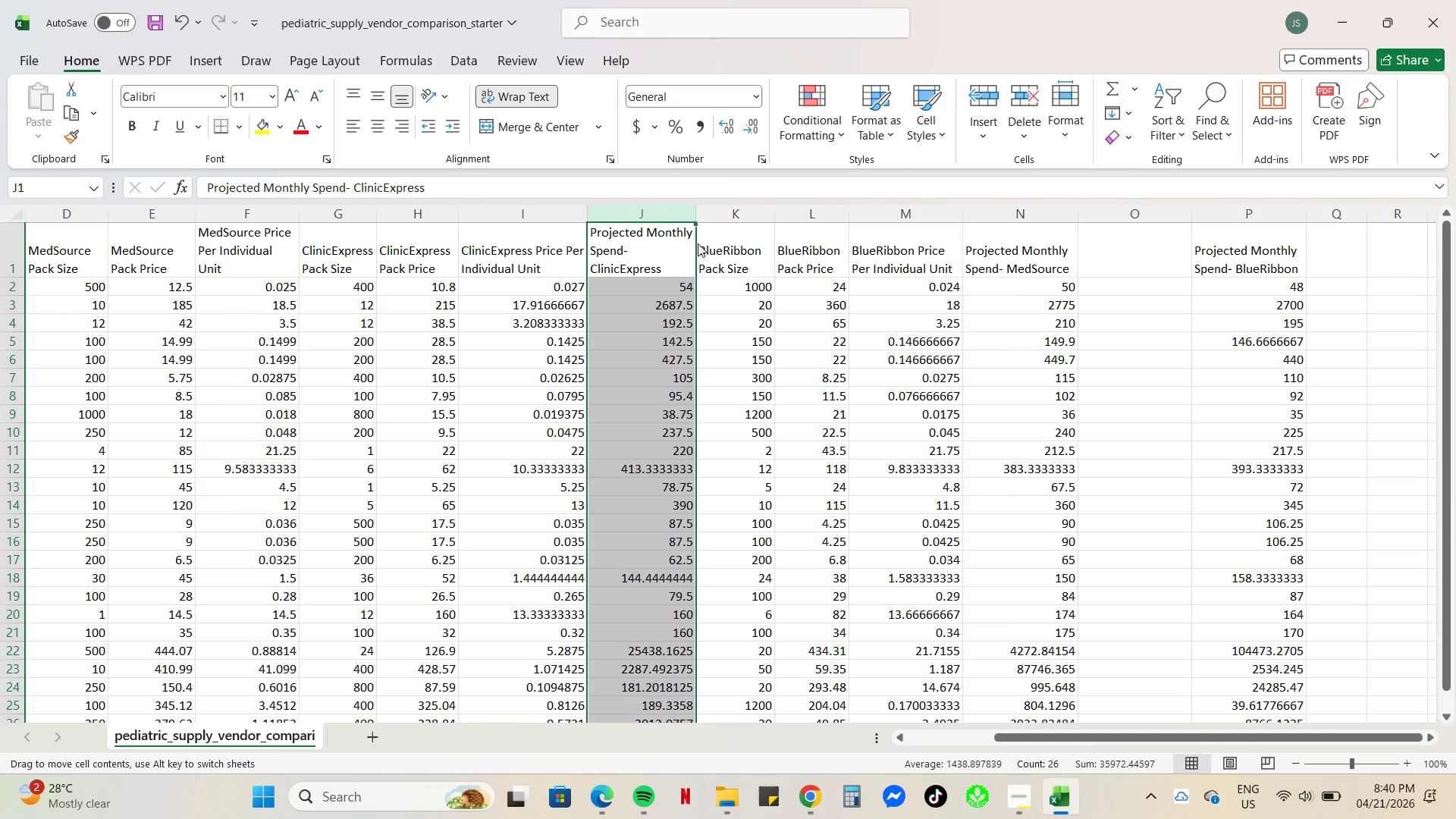 
left_click_drag(start_coordinate=[695, 240], to_coordinate=[1150, 269])
 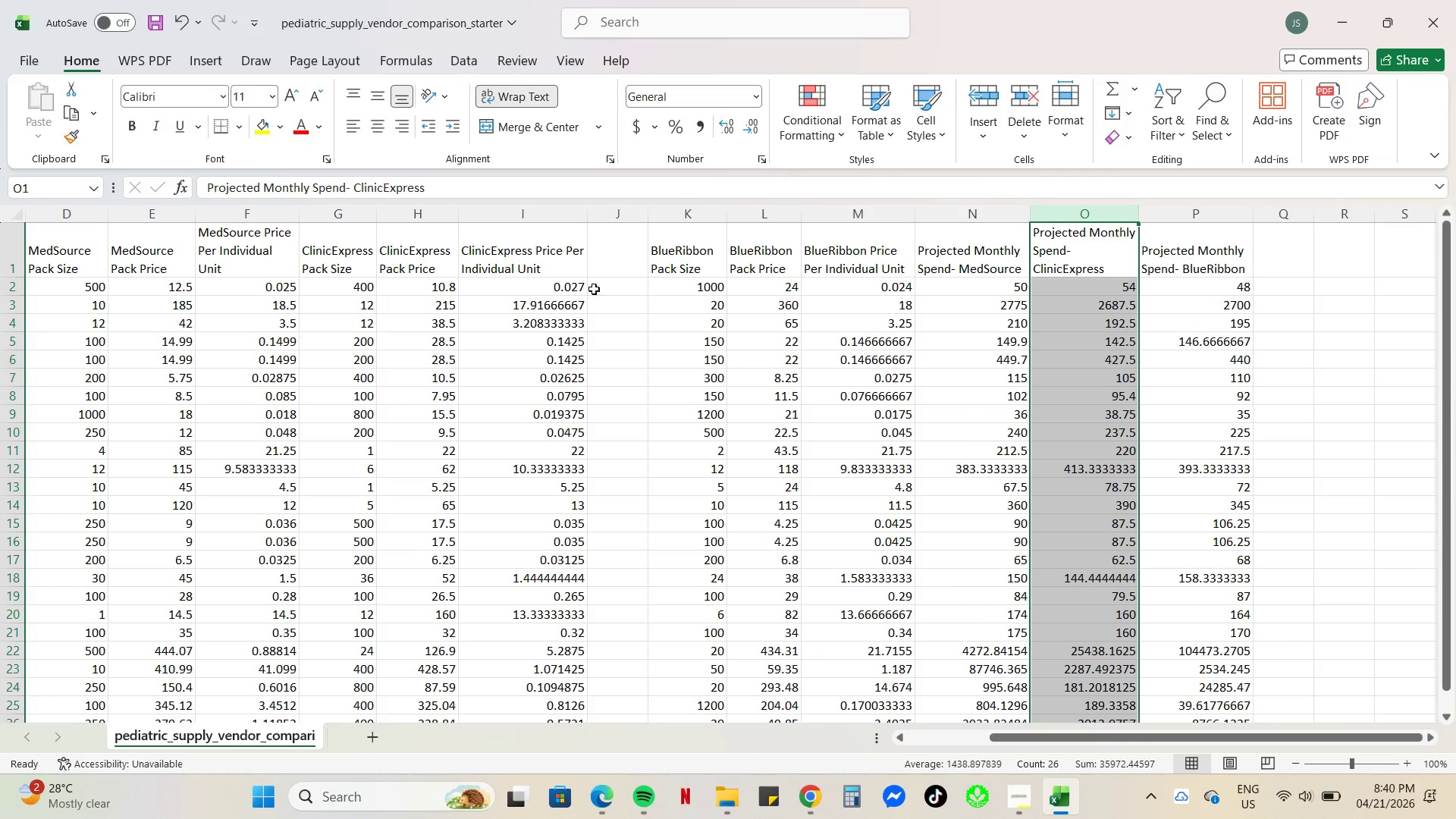 
left_click([624, 218])
 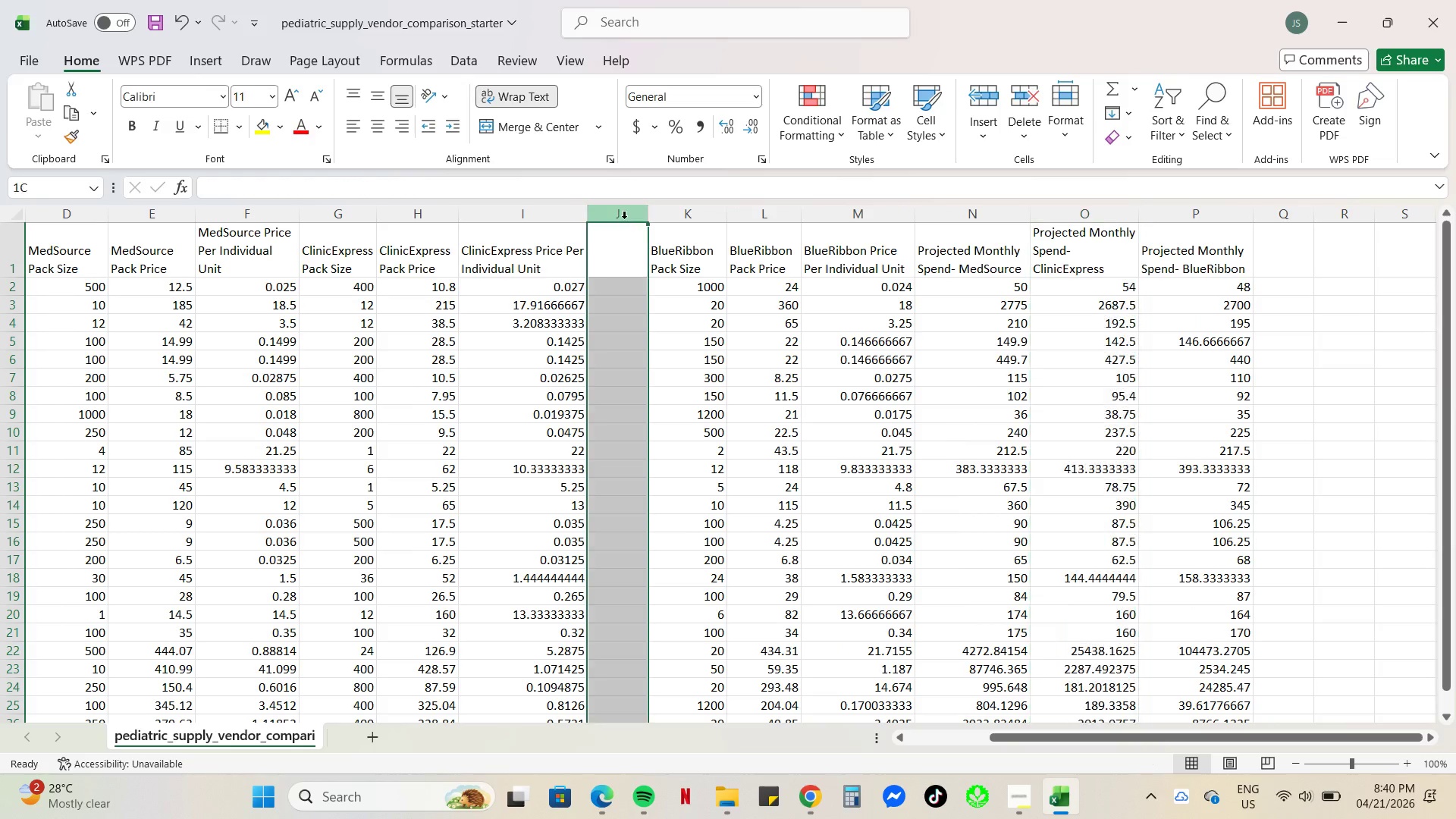 
right_click([624, 218])
 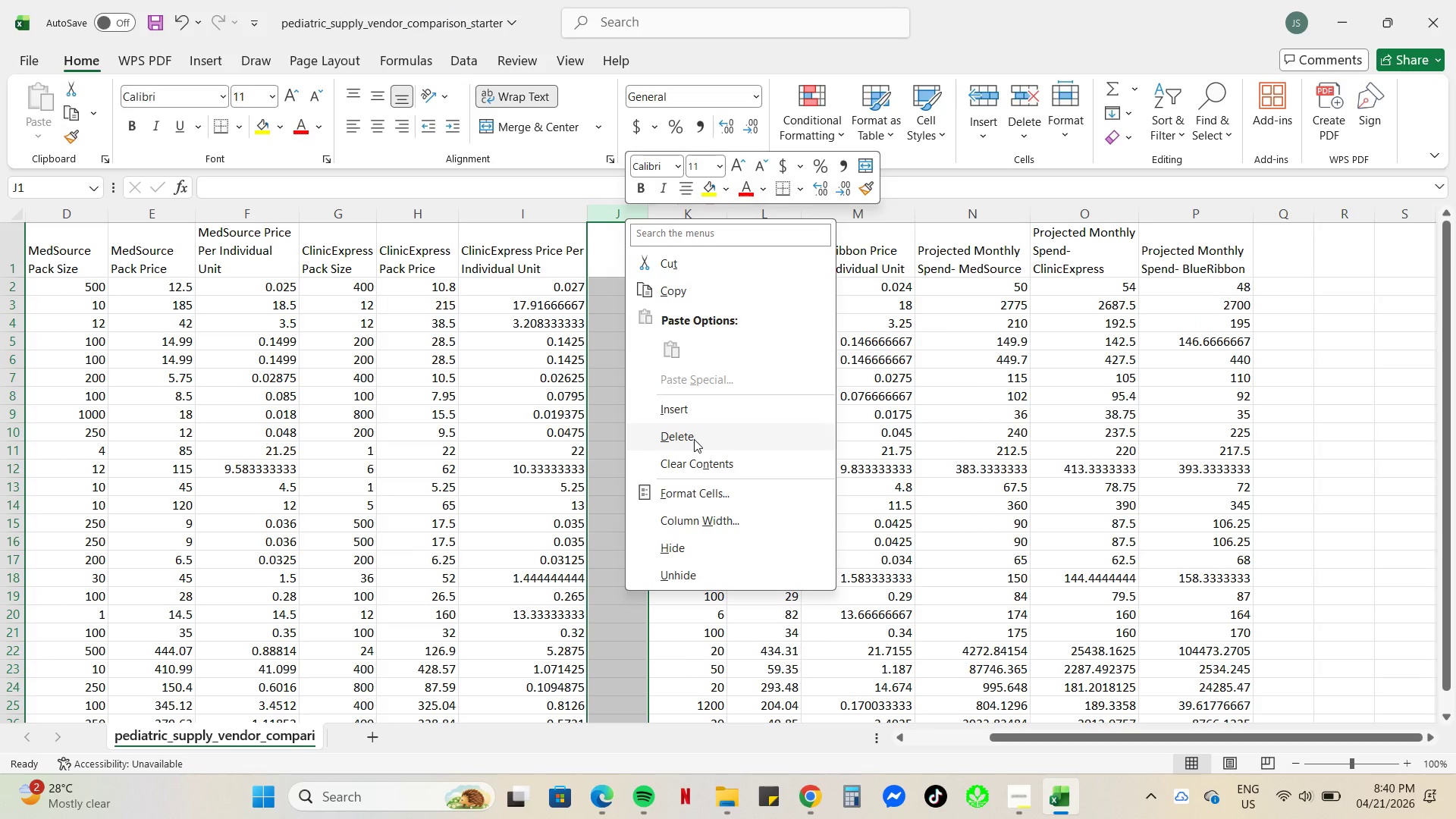 
left_click([694, 439])
 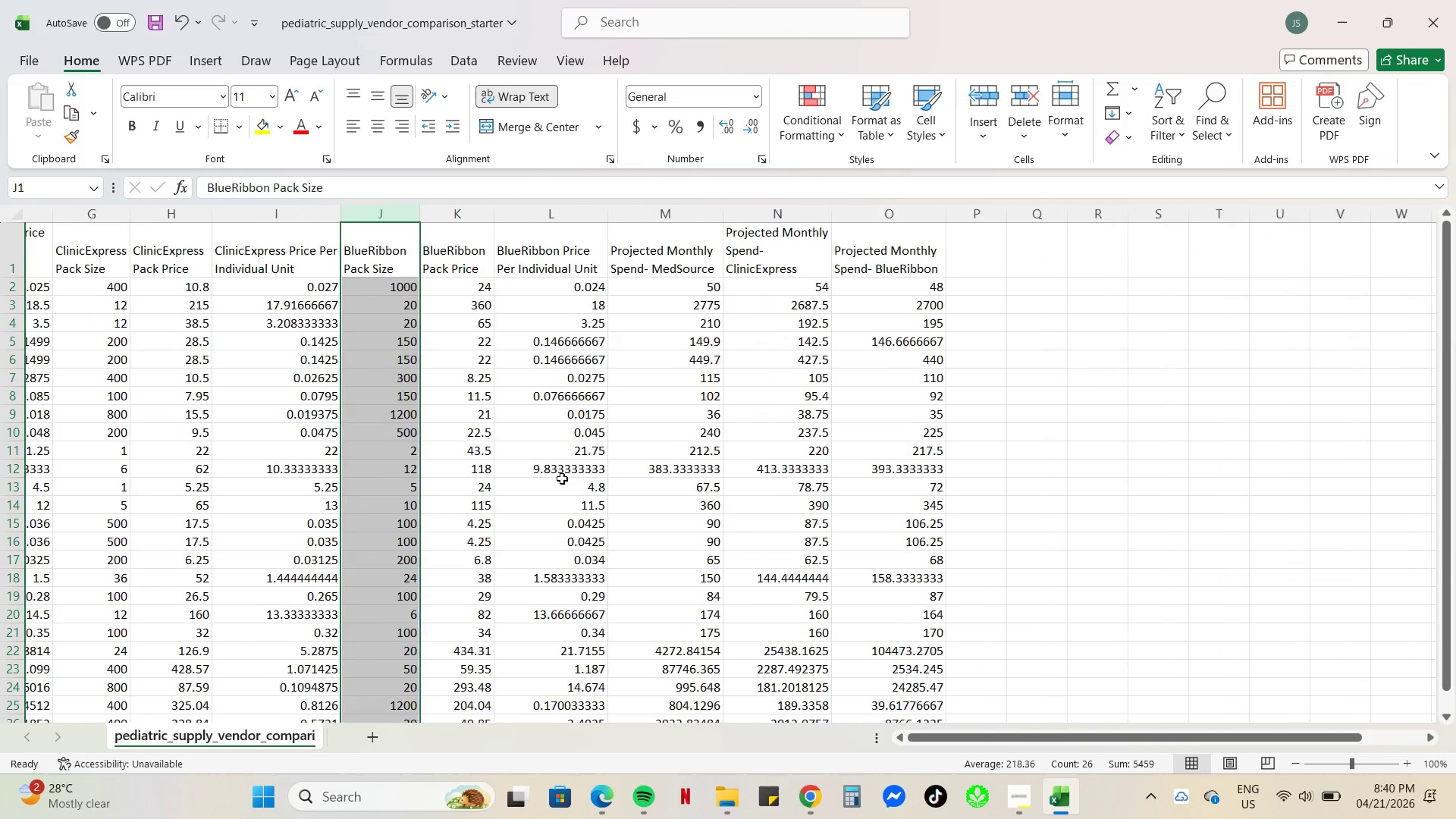 
mouse_move([645, 398])
 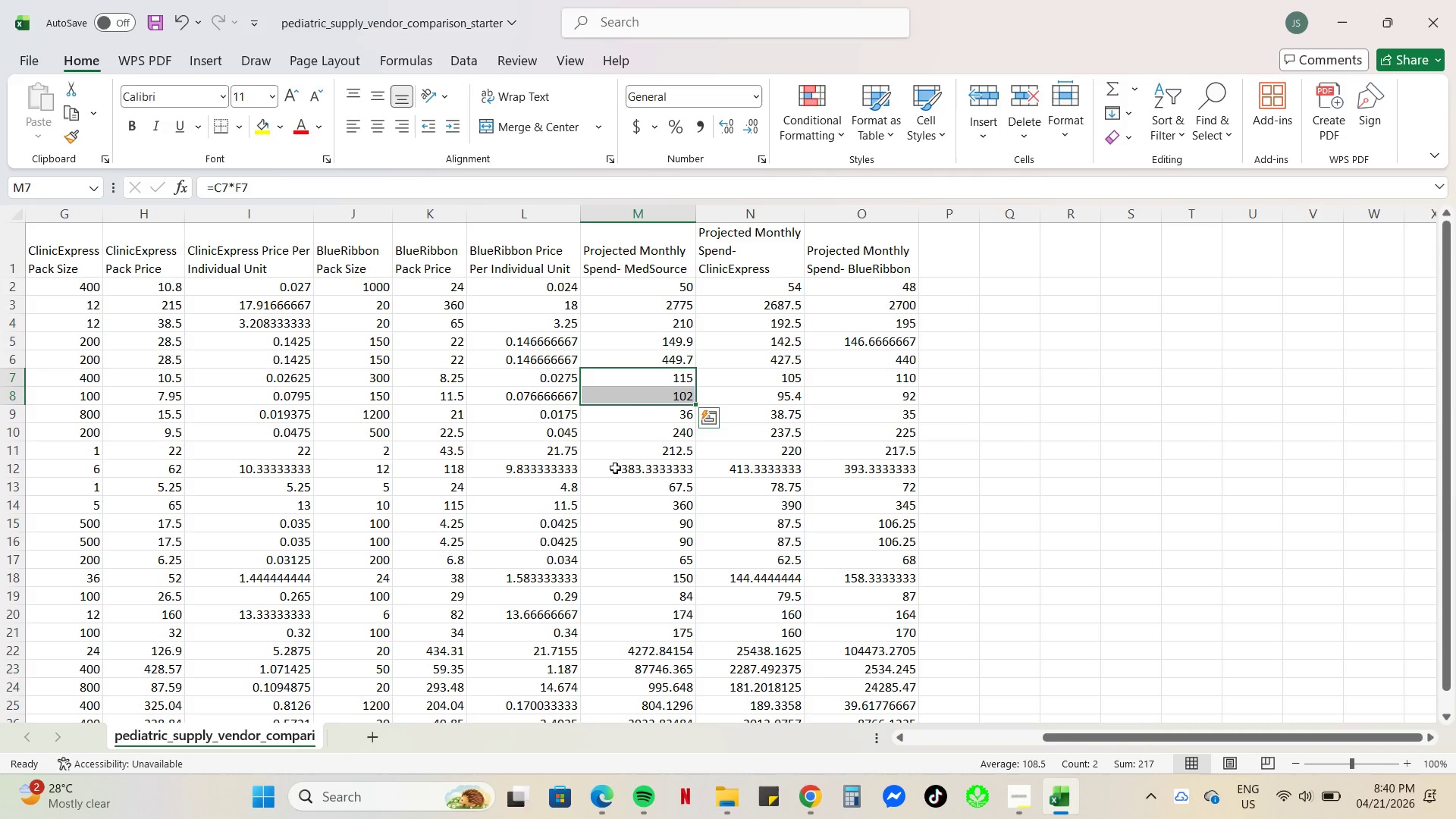 
scroll: coordinate [604, 469], scroll_direction: up, amount: 5.0
 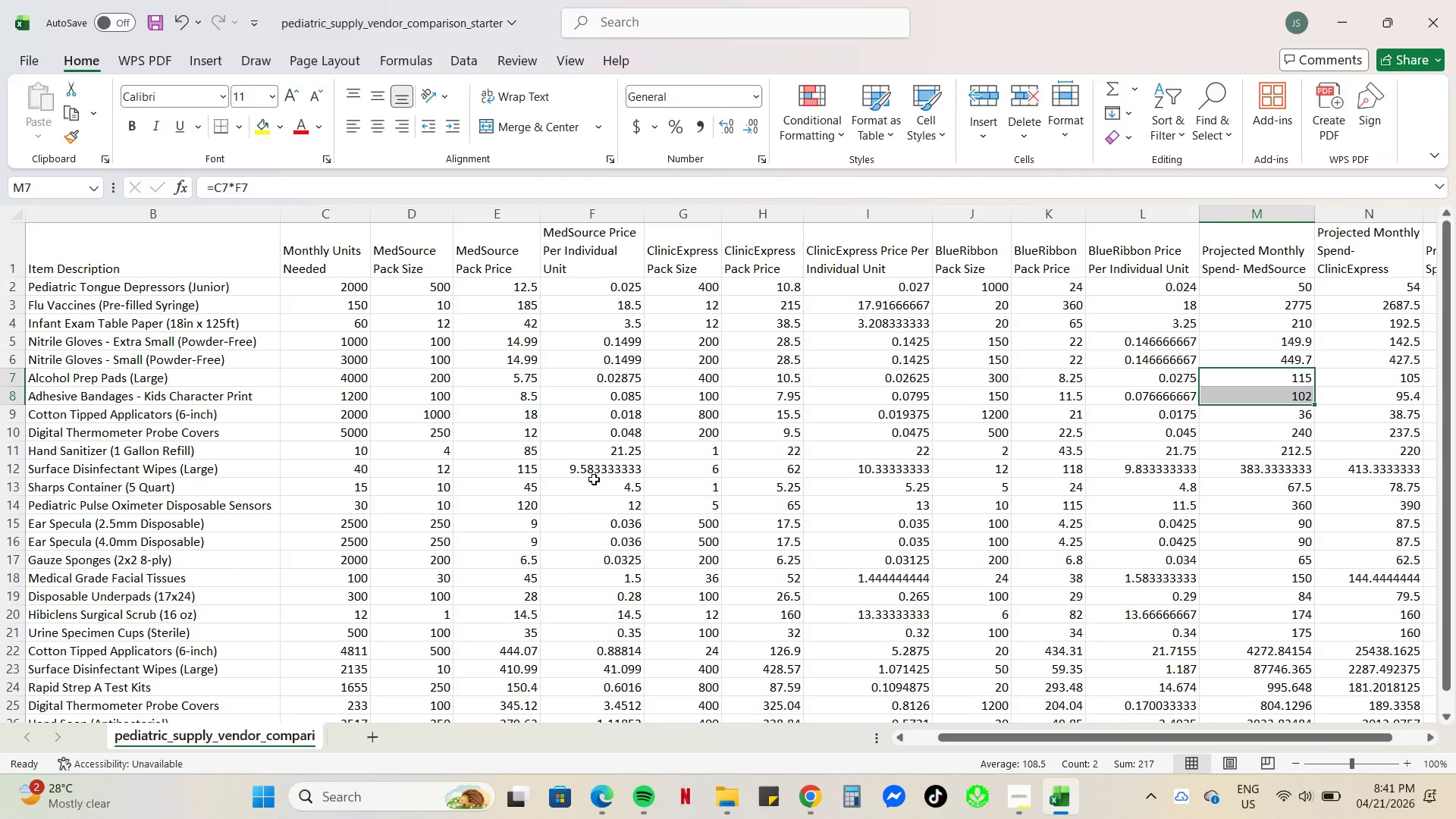 
wait(16.84)
 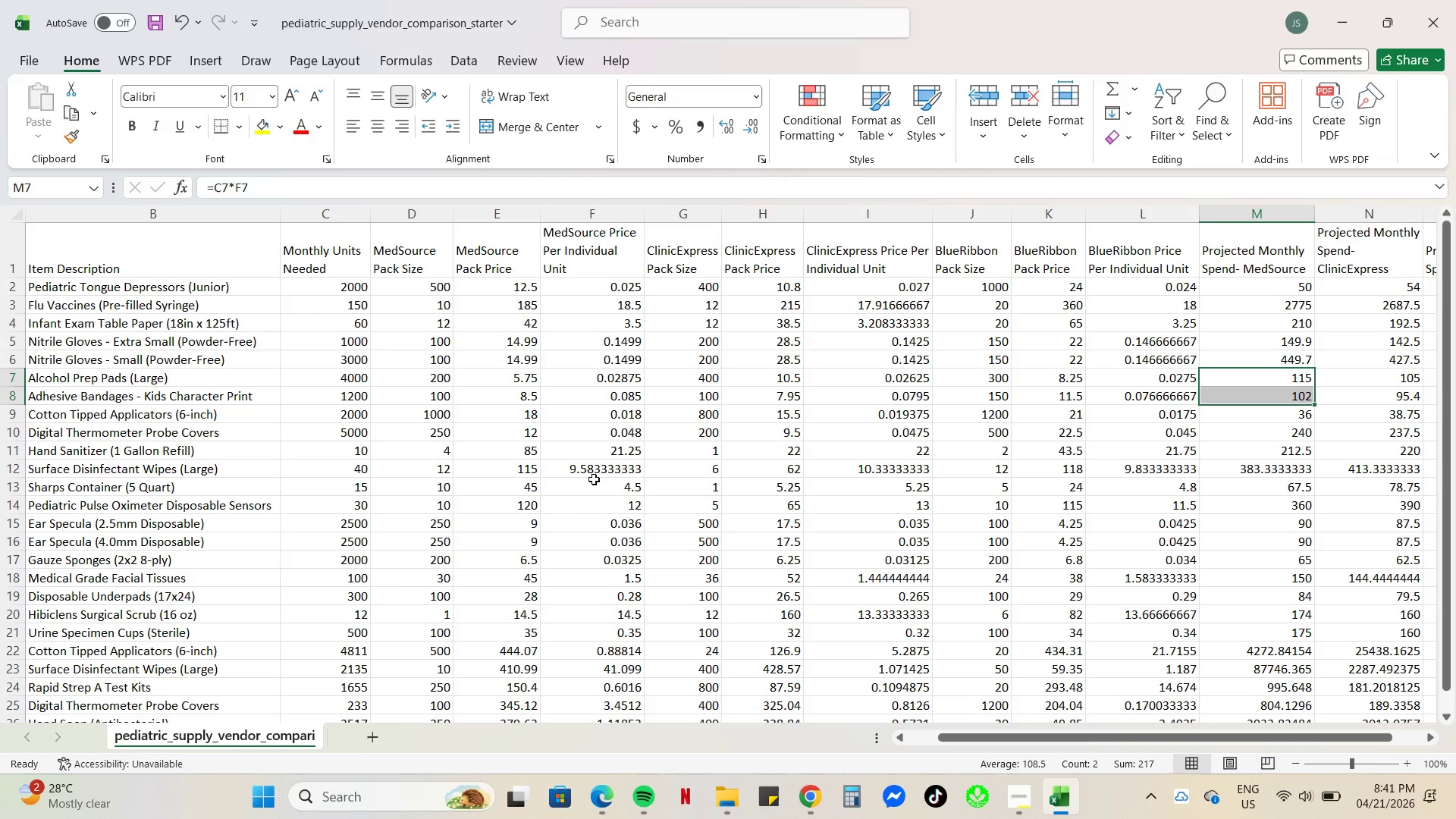 
left_click([1022, 798])
 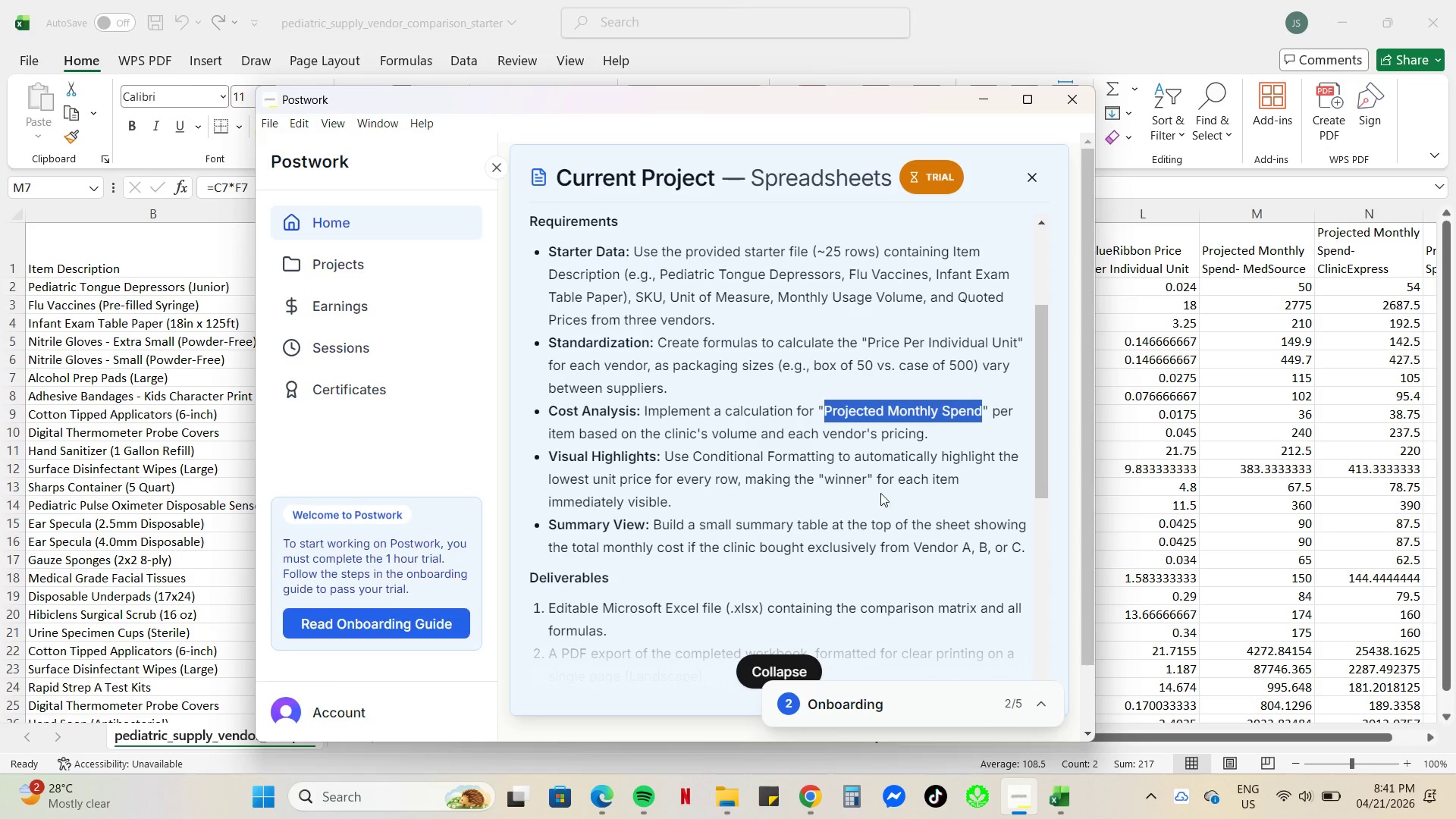 
wait(18.52)
 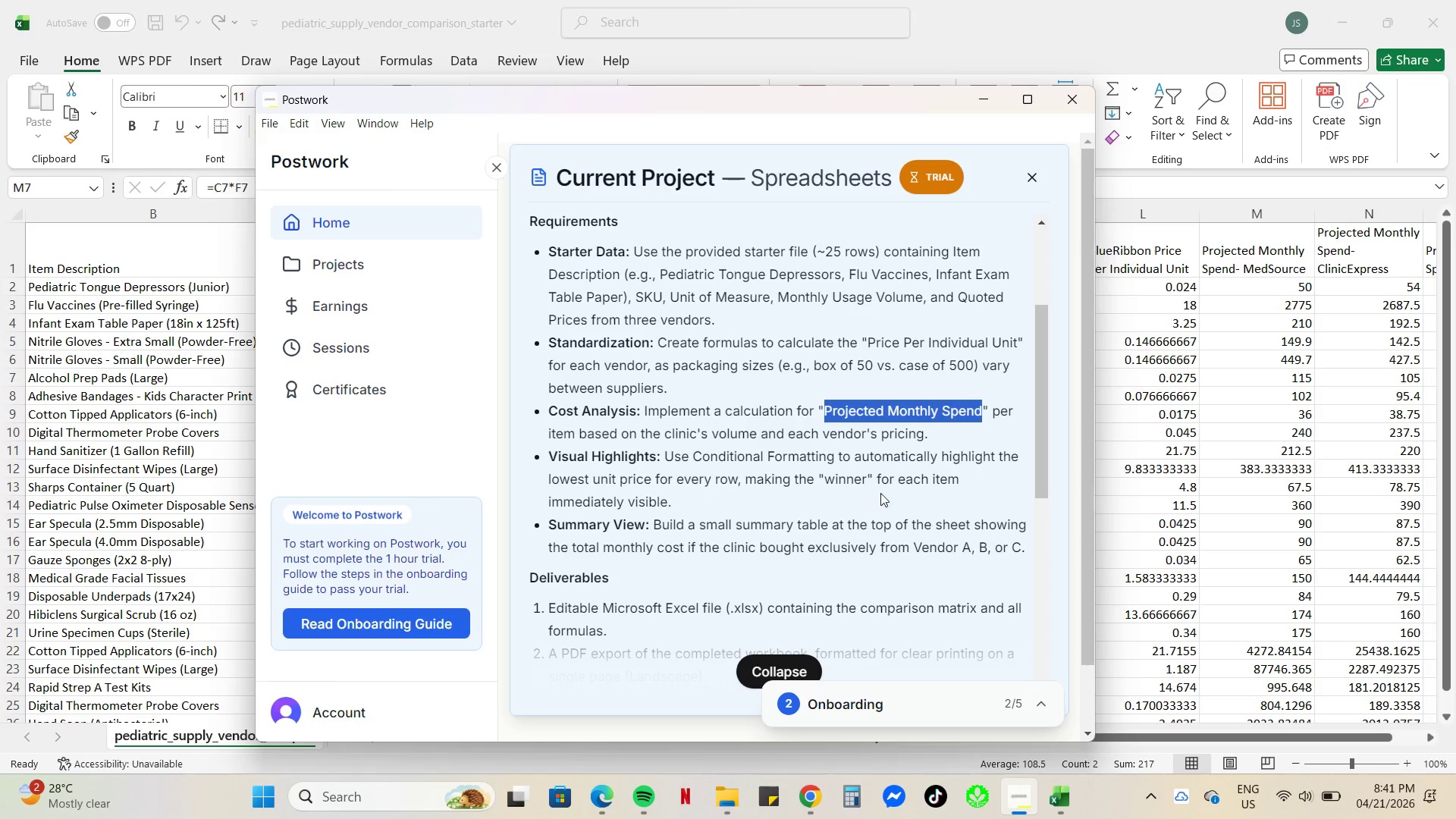 
left_click_drag(start_coordinate=[350, 285], to_coordinate=[1116, 689])
 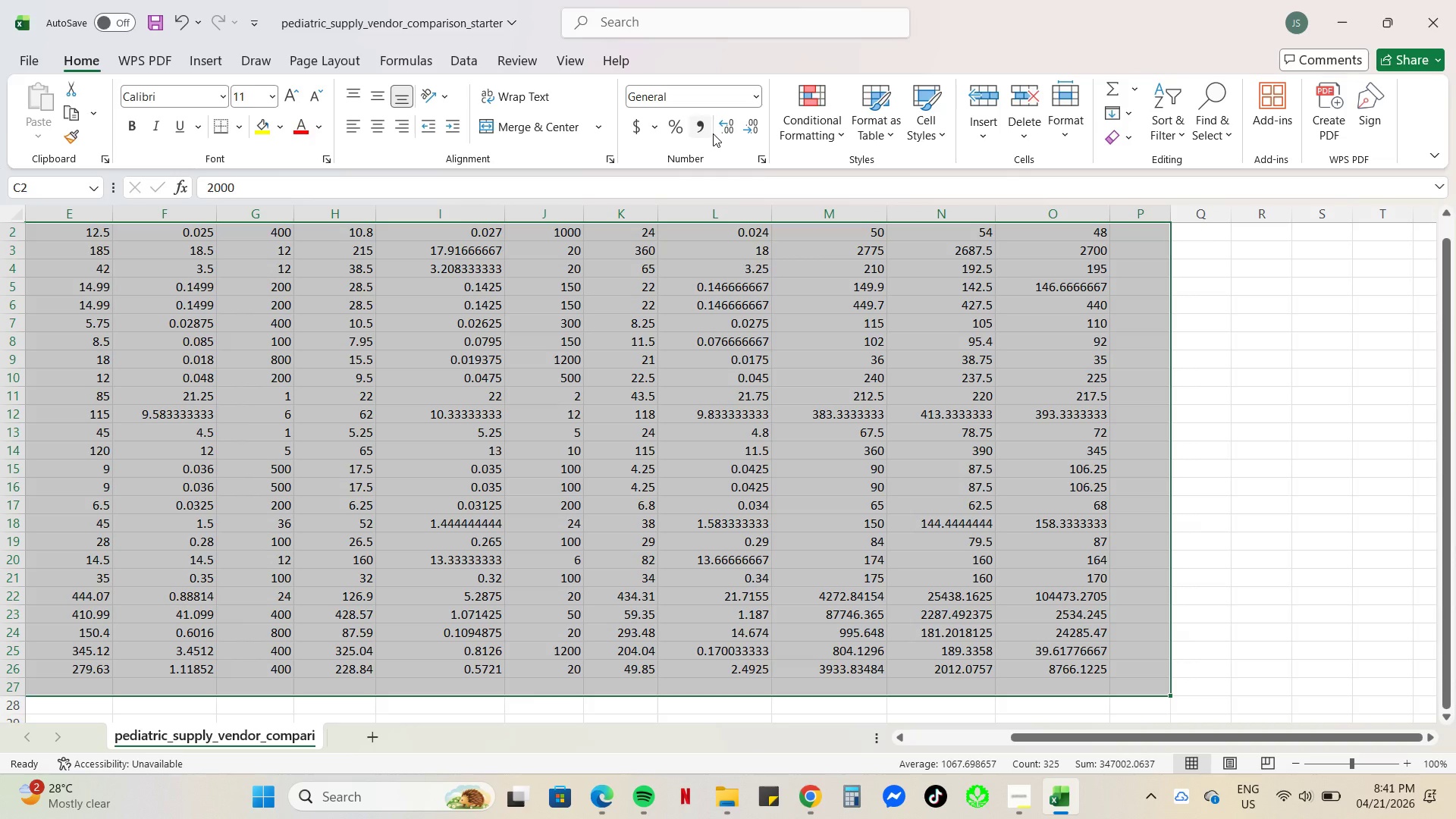 
left_click([695, 126])
 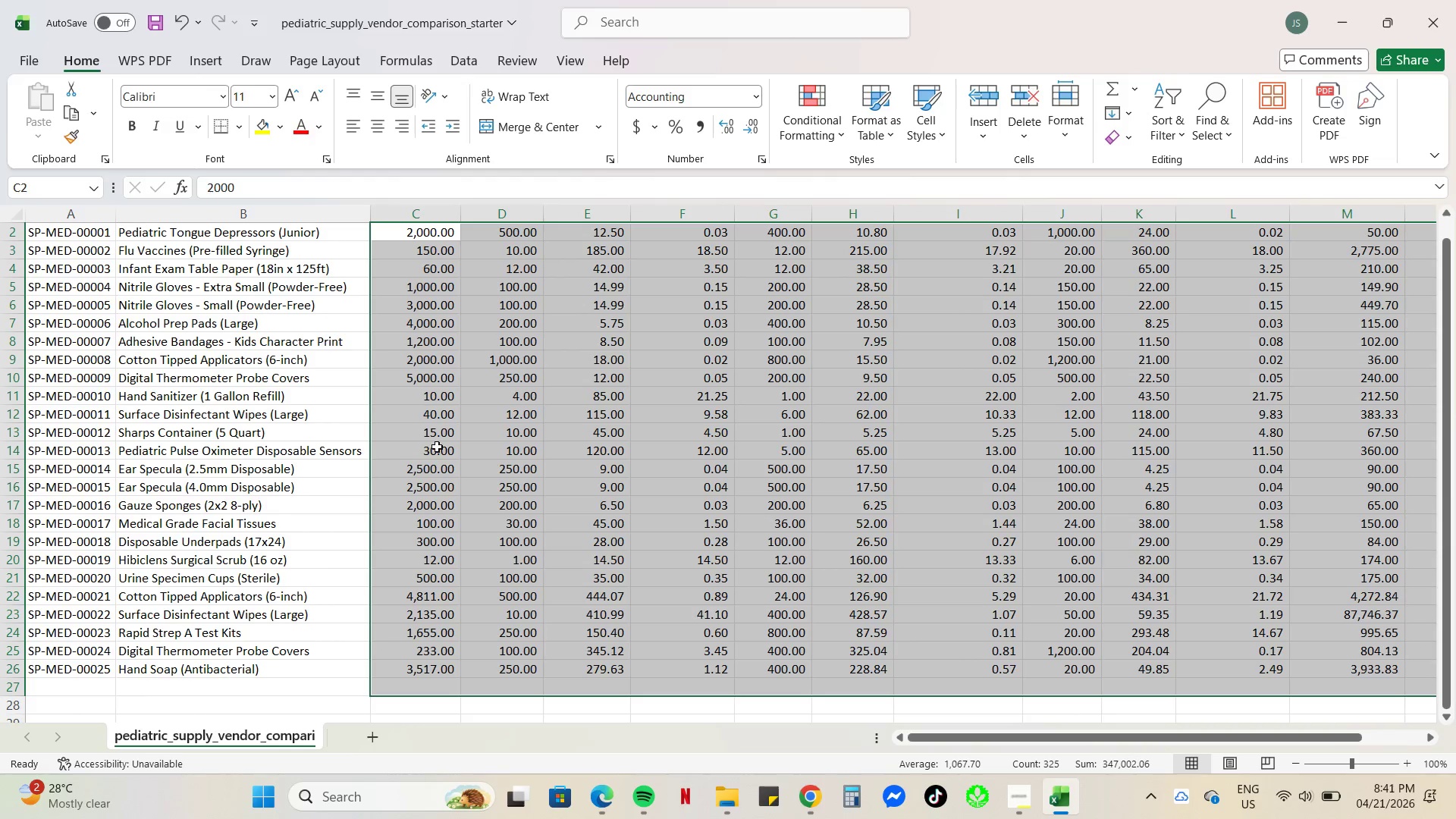 
scroll: coordinate [471, 497], scroll_direction: up, amount: 6.0
 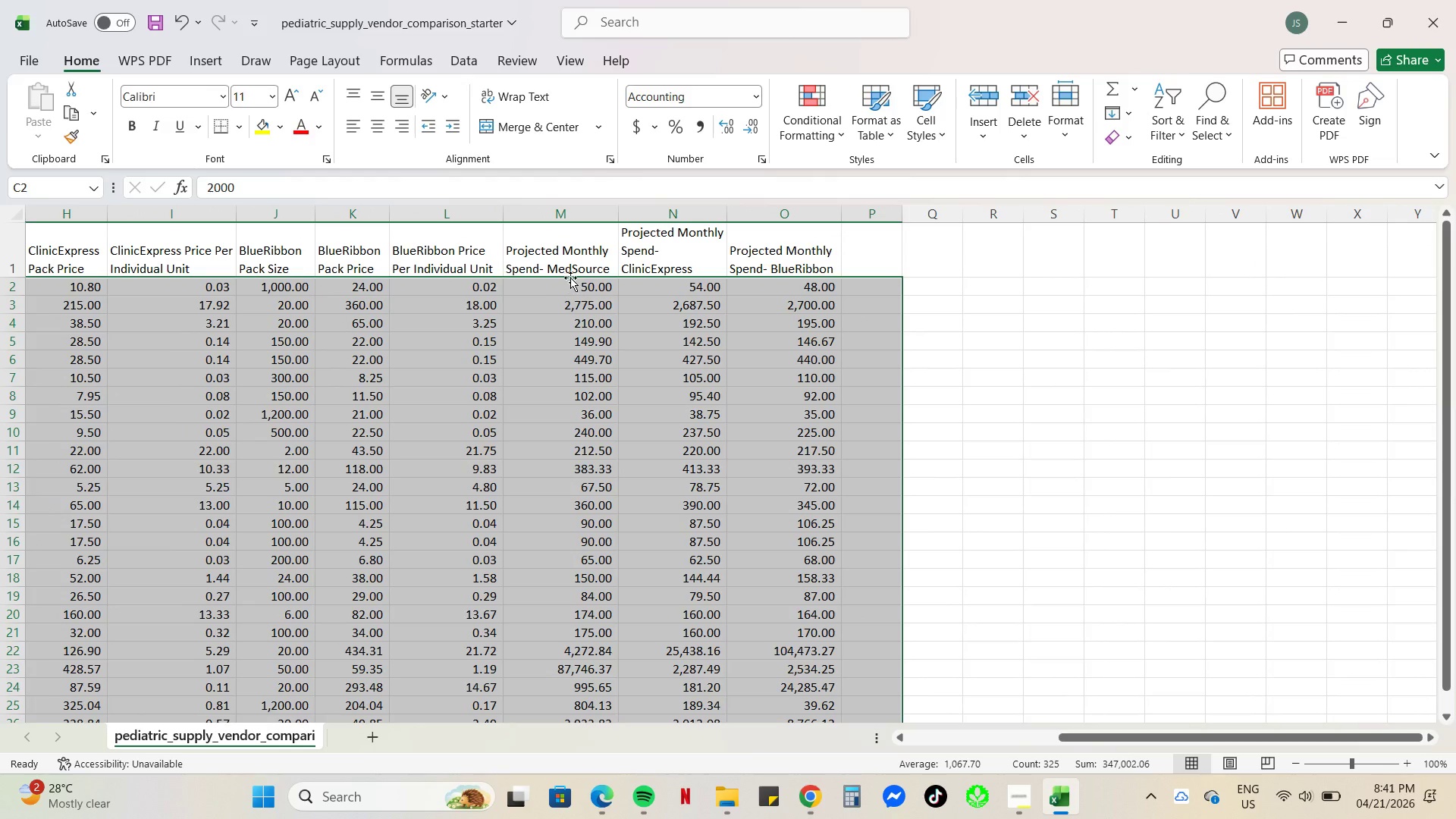 
left_click_drag(start_coordinate=[573, 212], to_coordinate=[796, 212])
 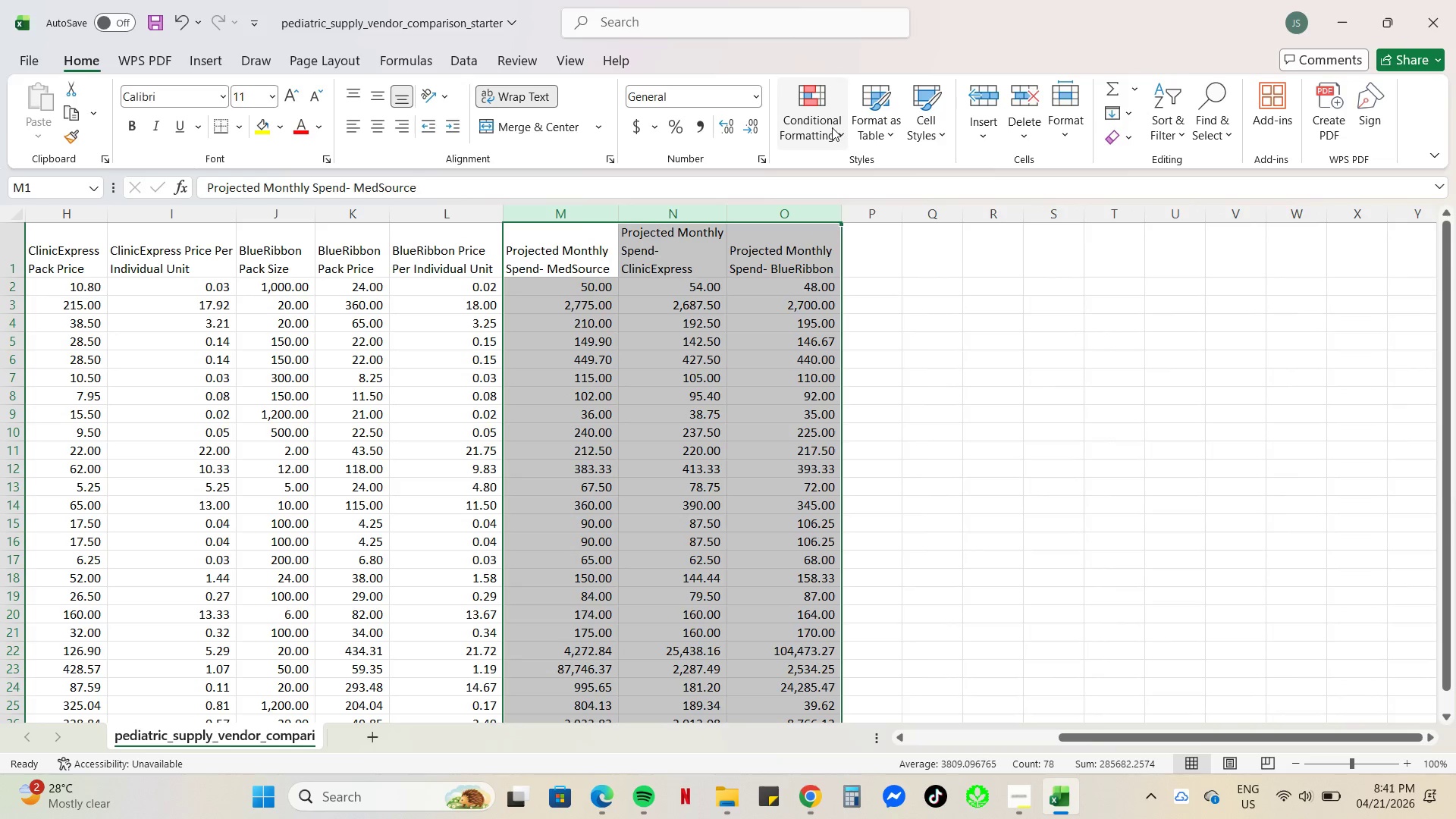 
left_click([832, 126])
 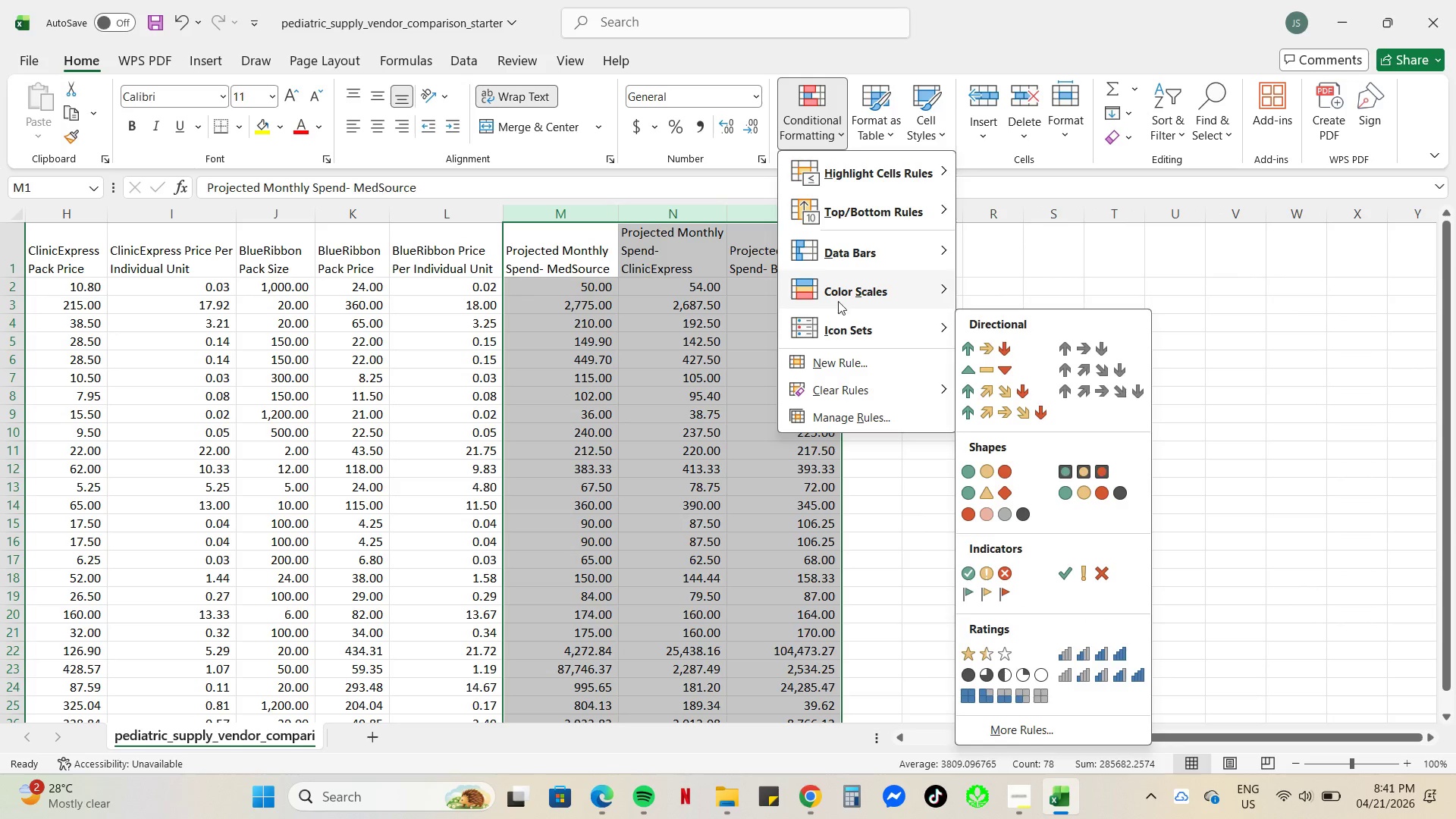 
mouse_move([863, 174])
 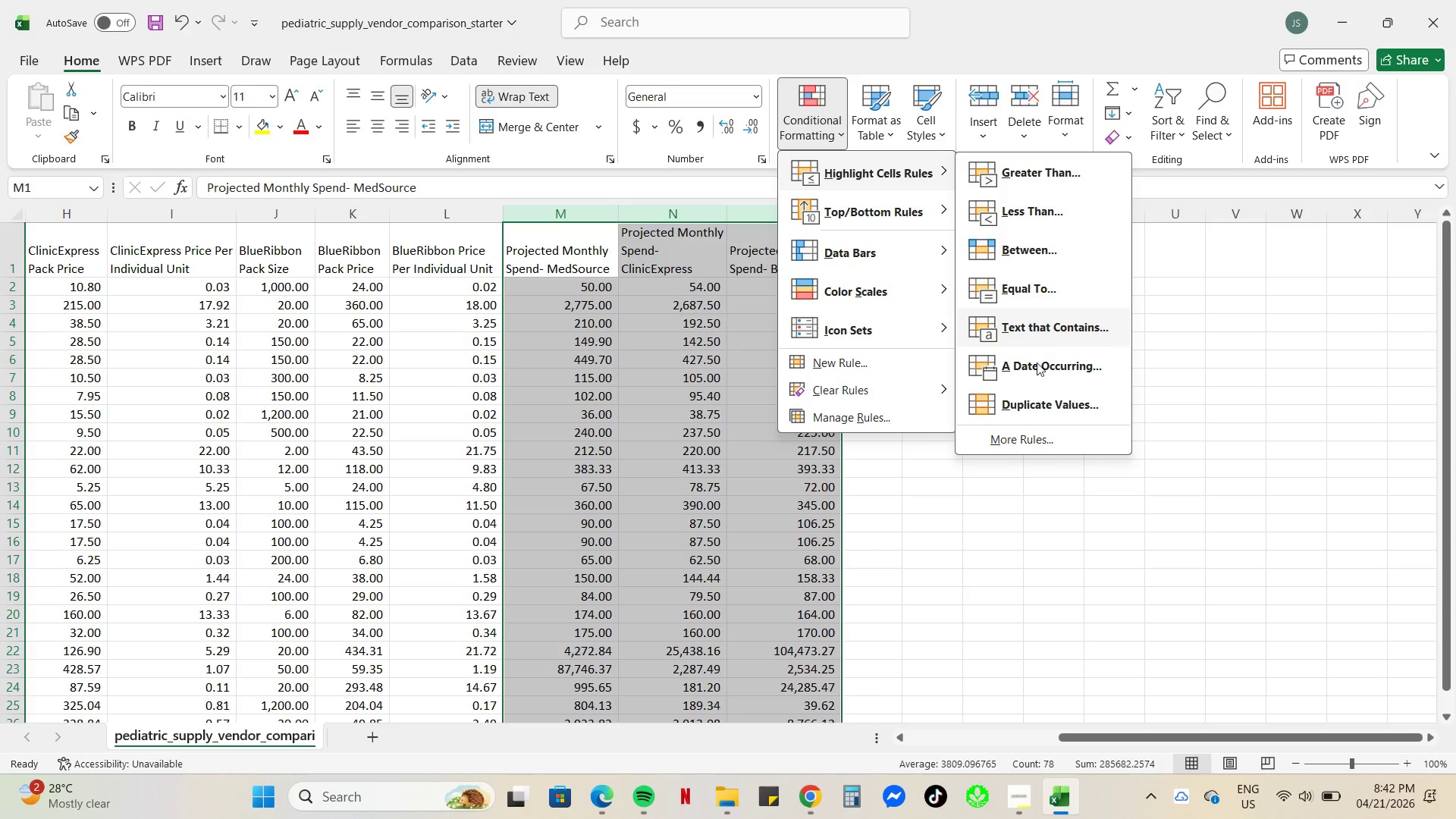 
wait(12.41)
 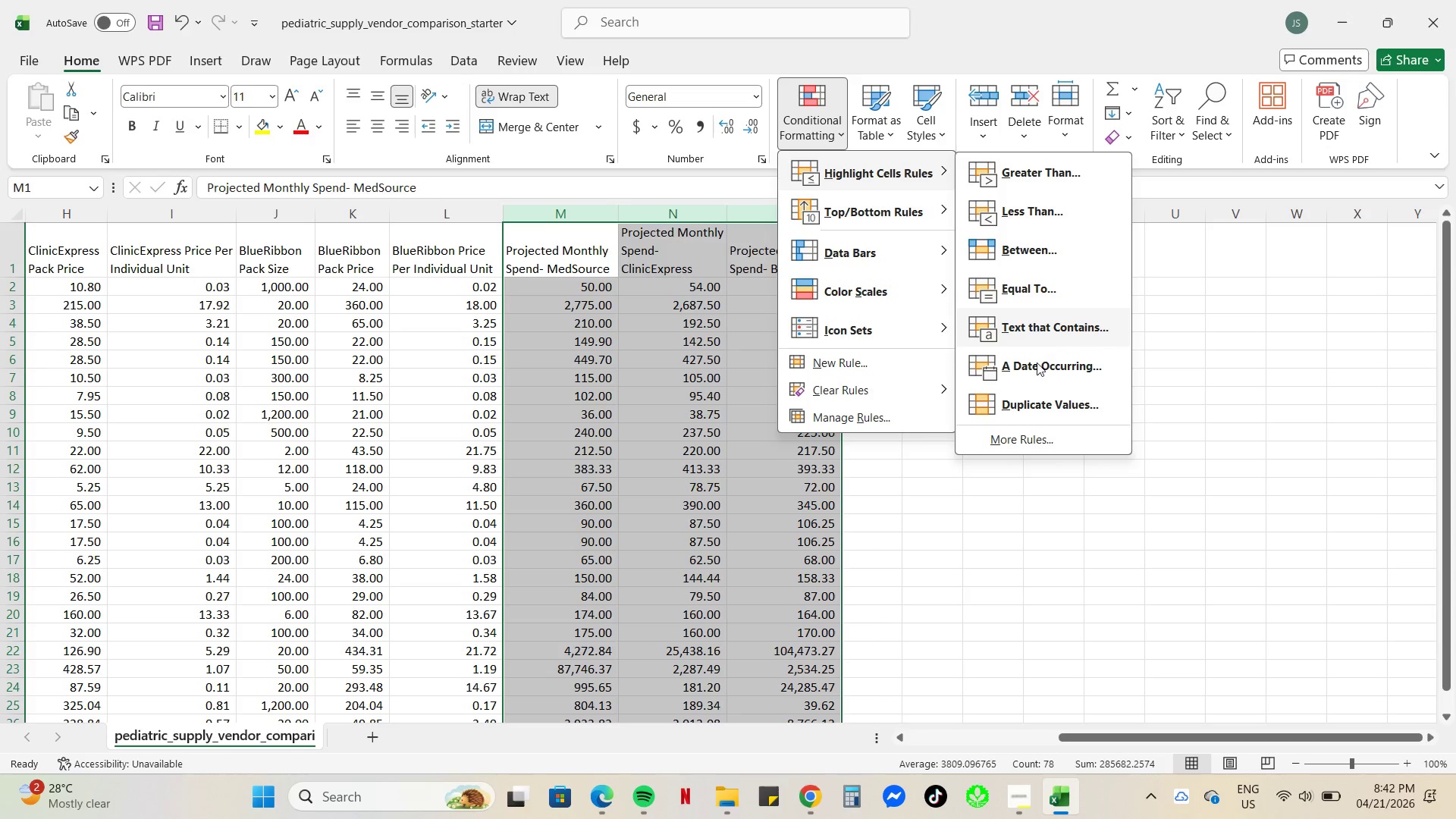 
mouse_move([864, 213])
 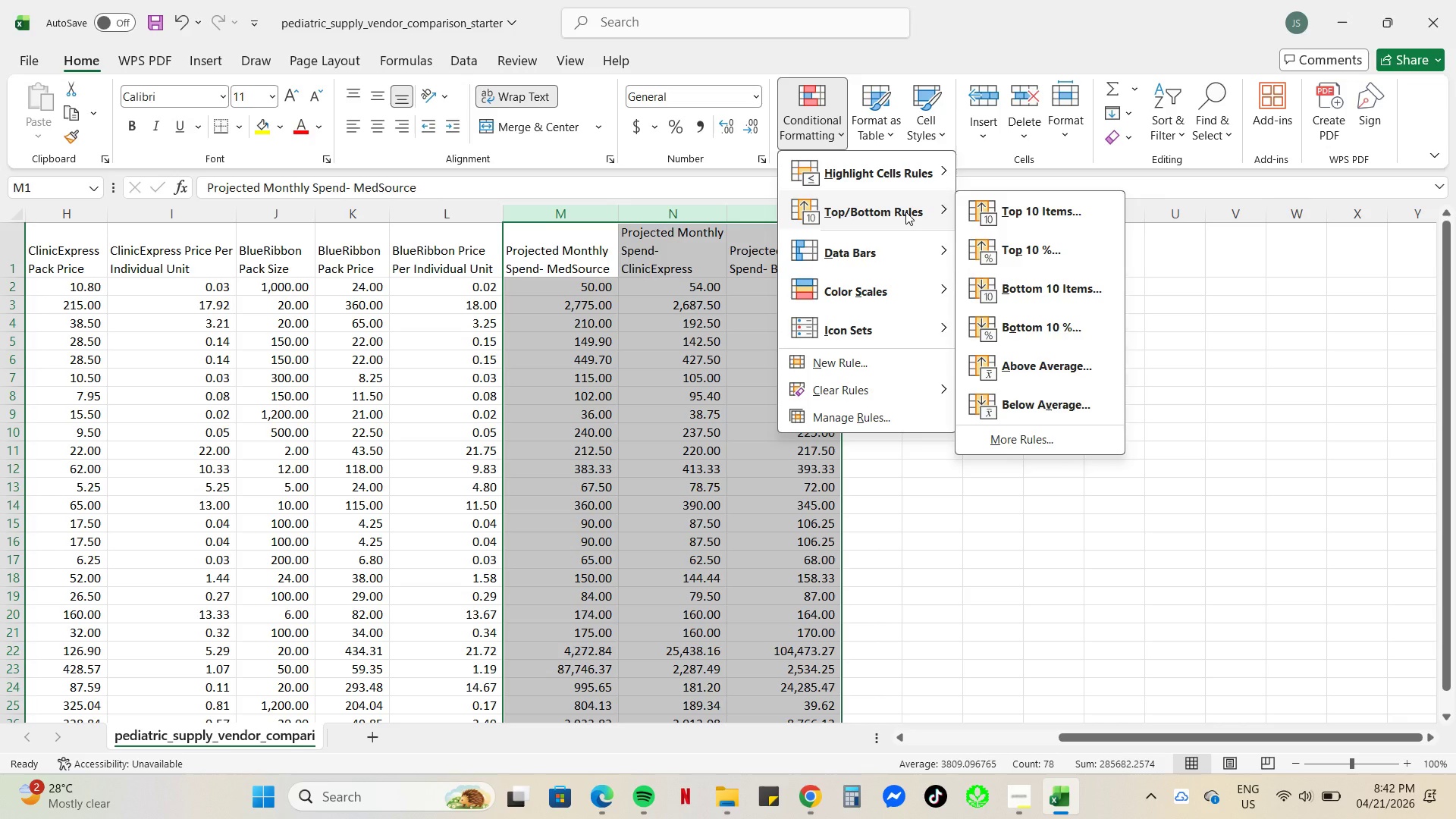 
wait(10.49)
 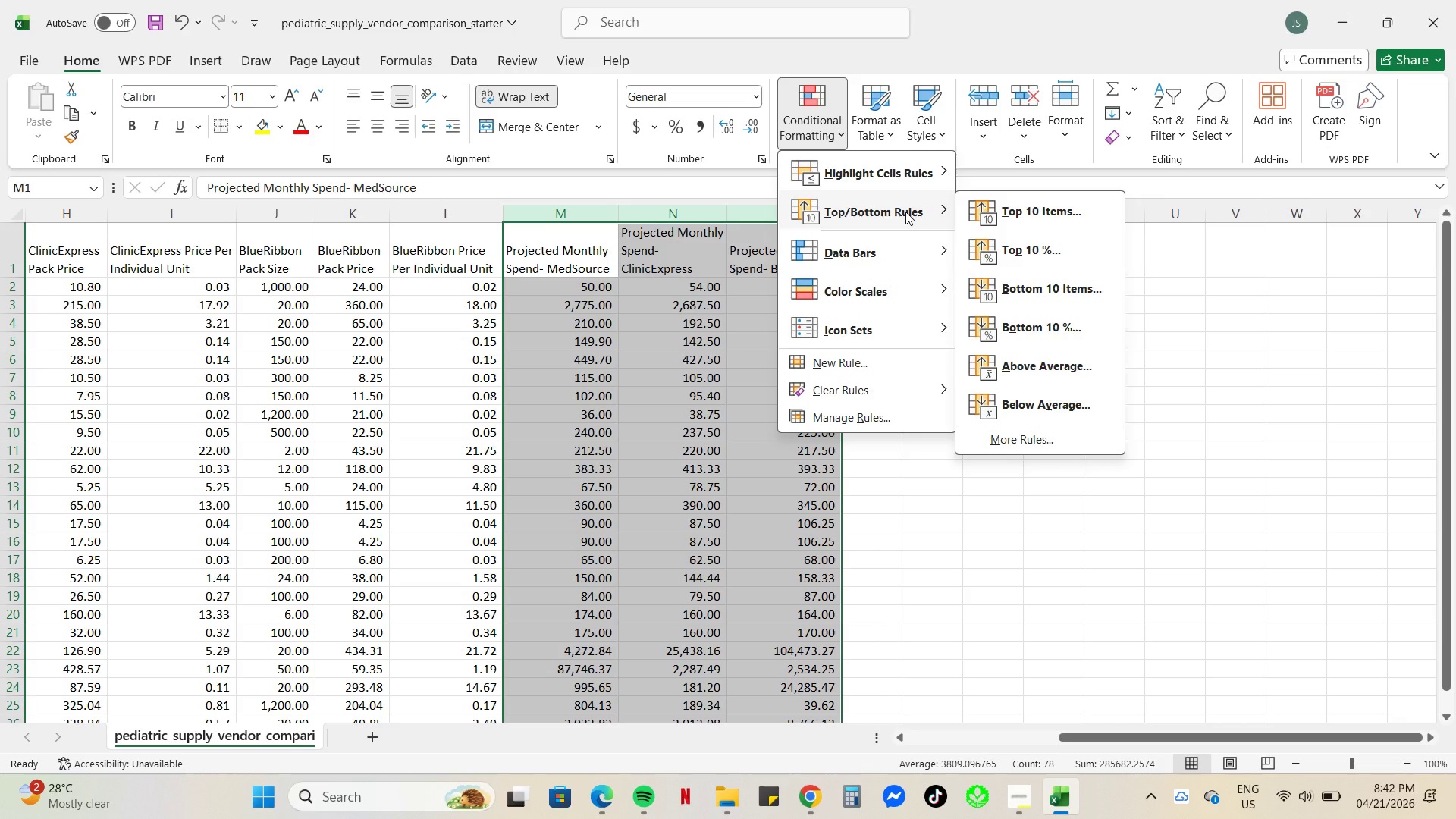 
mouse_move([924, 174])
 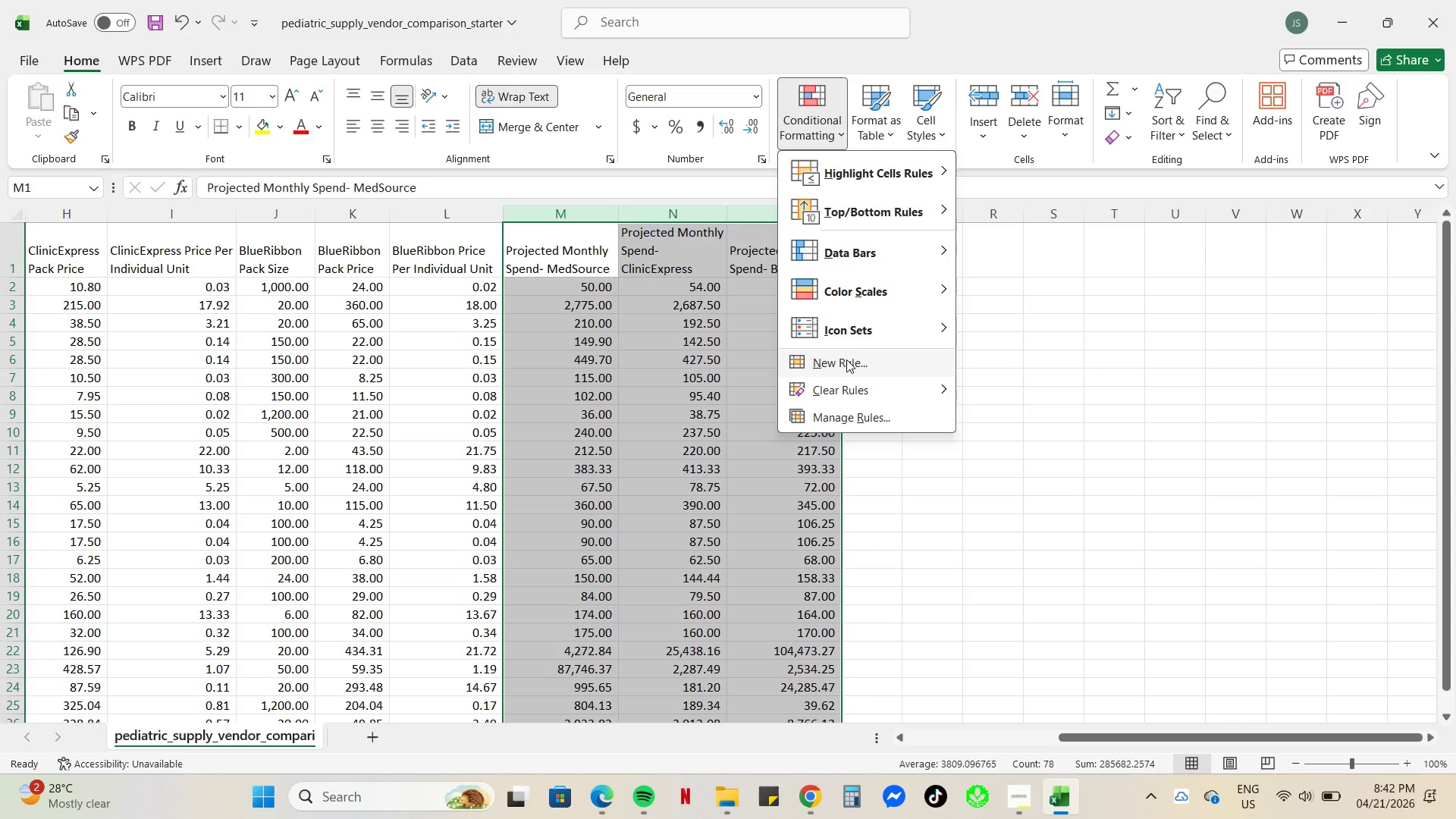 
wait(5.93)
 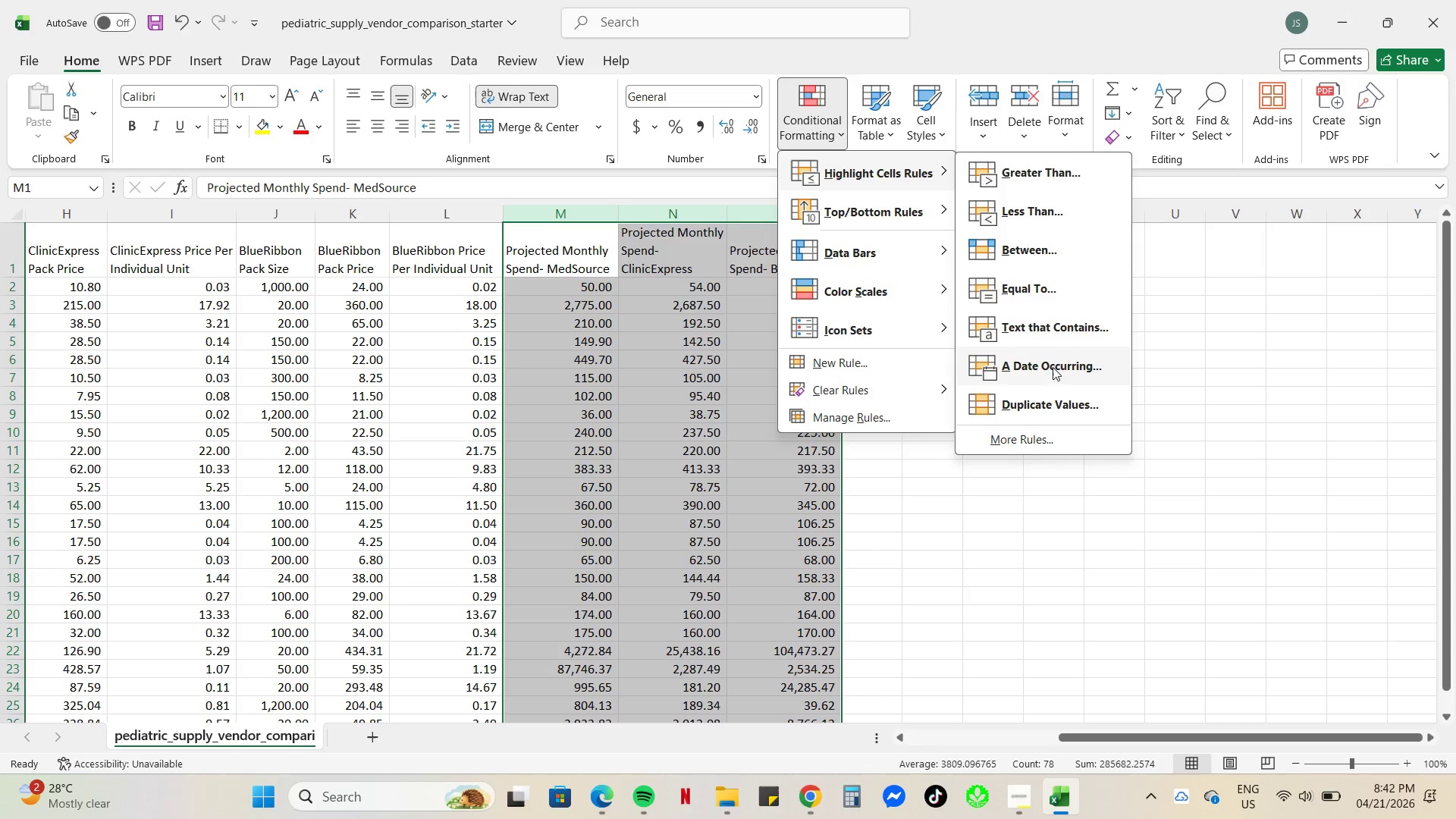 
left_click([569, 284])
 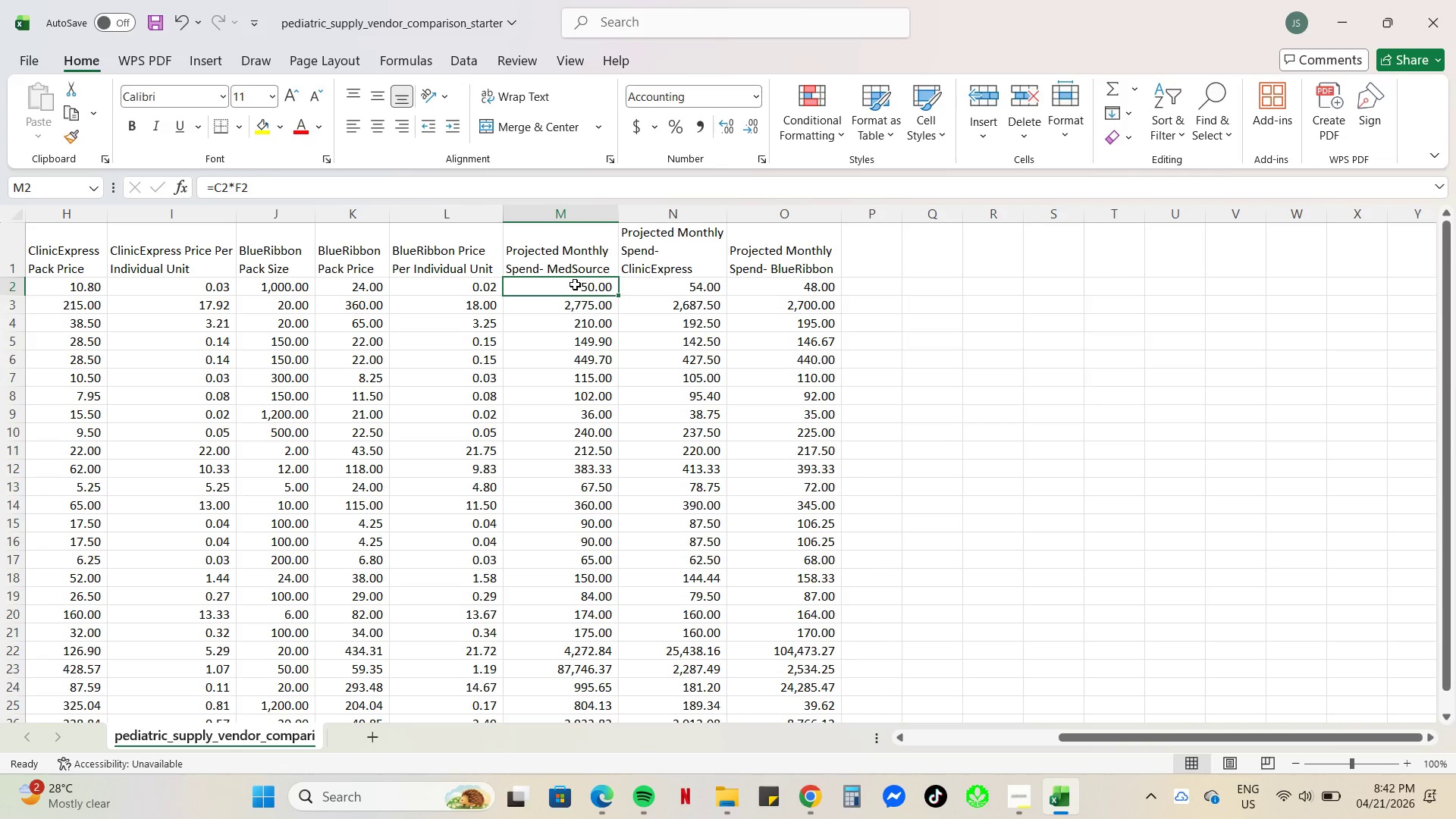 
left_click_drag(start_coordinate=[575, 284], to_coordinate=[784, 520])
 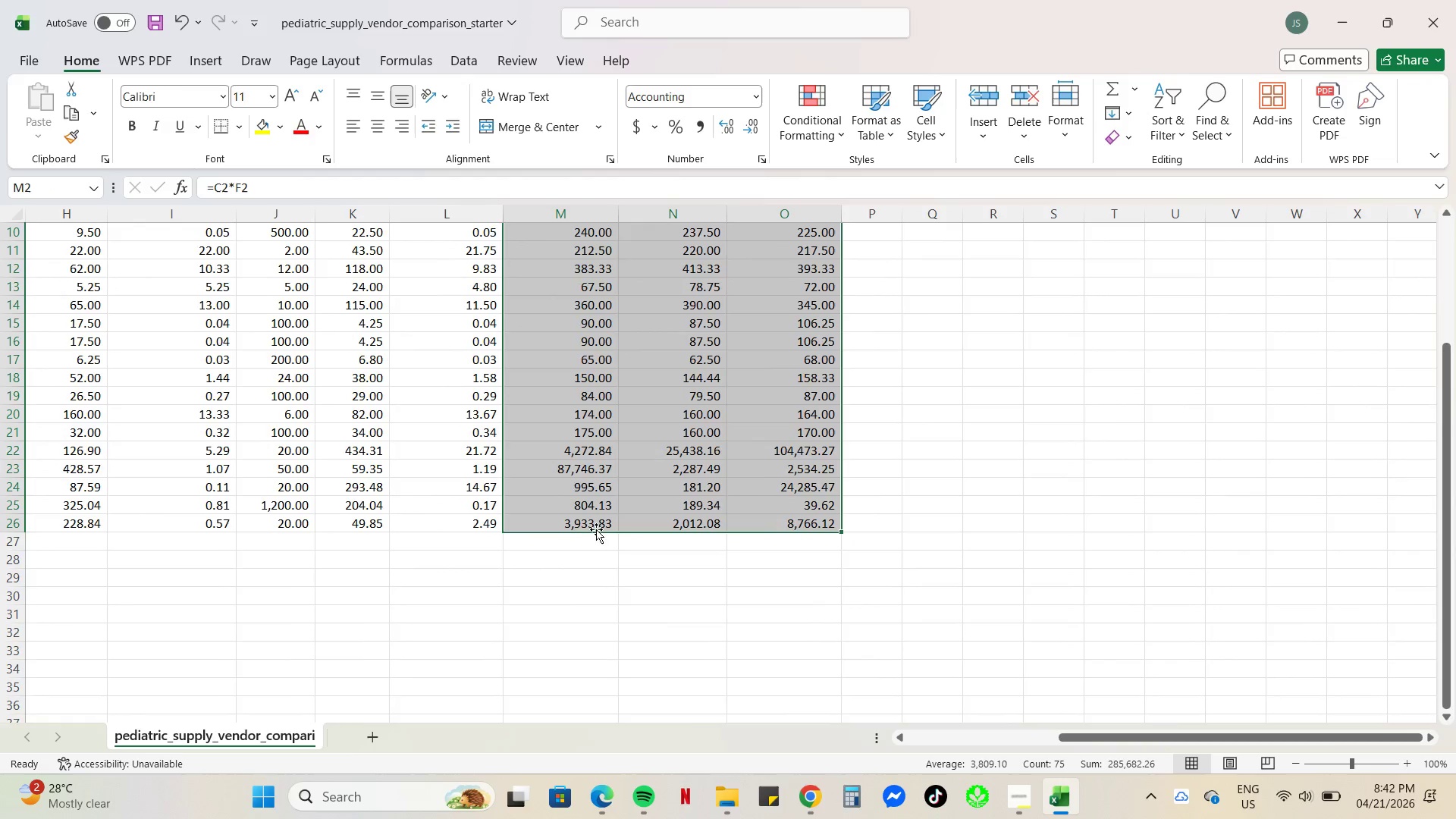 
scroll: coordinate [578, 529], scroll_direction: up, amount: 6.0
 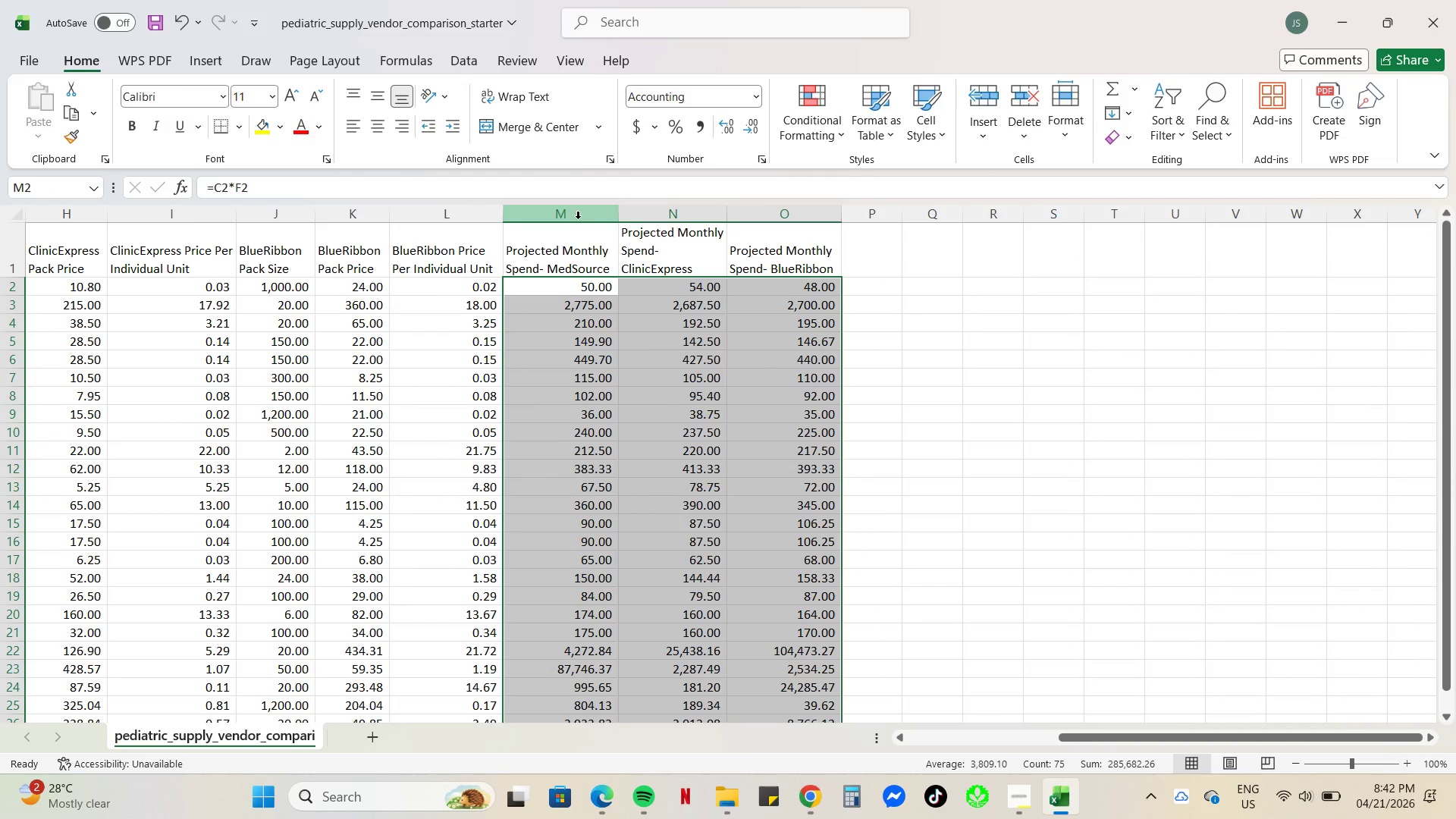 
left_click_drag(start_coordinate=[552, 210], to_coordinate=[841, 232])
 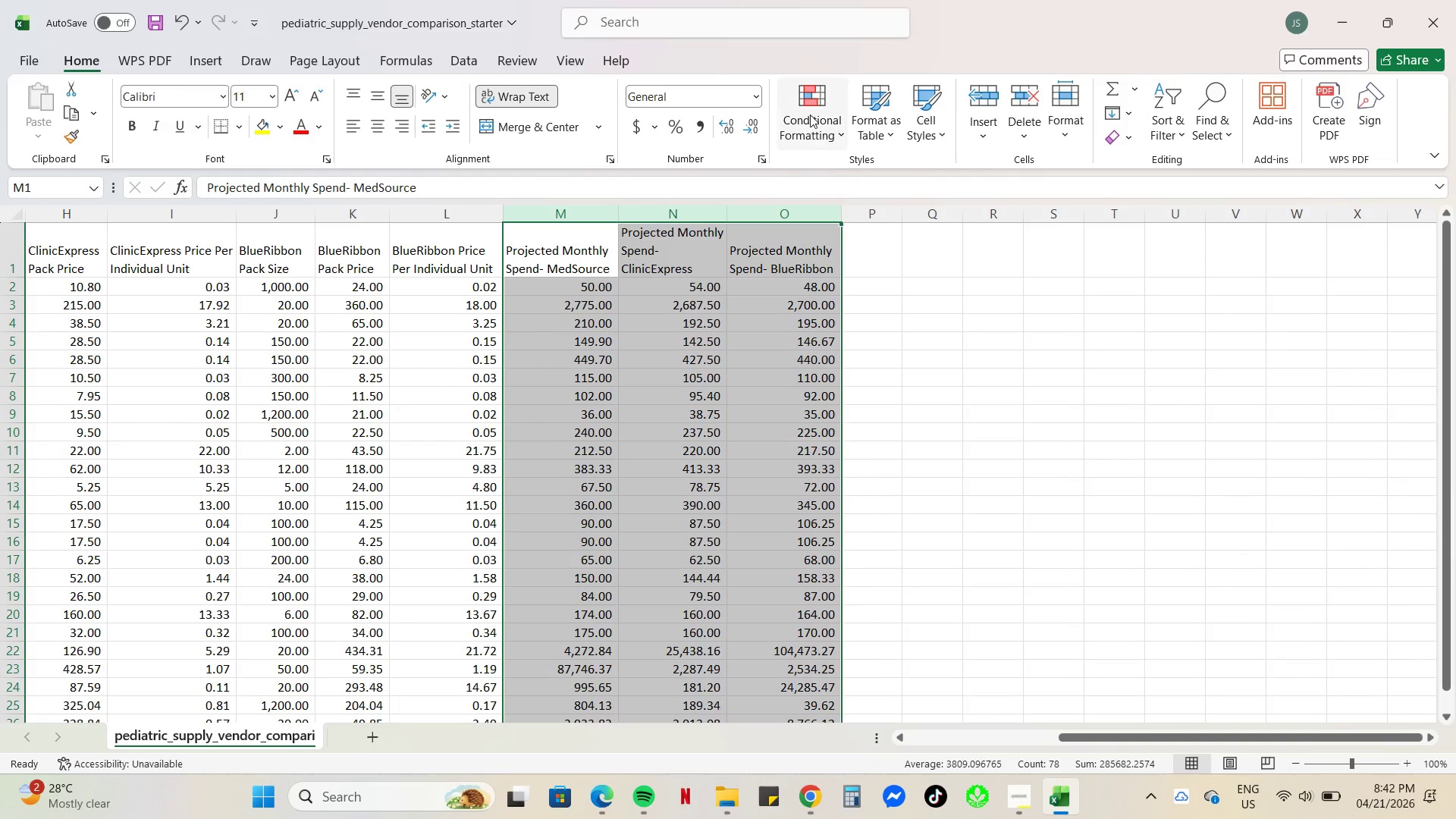 
left_click([810, 114])
 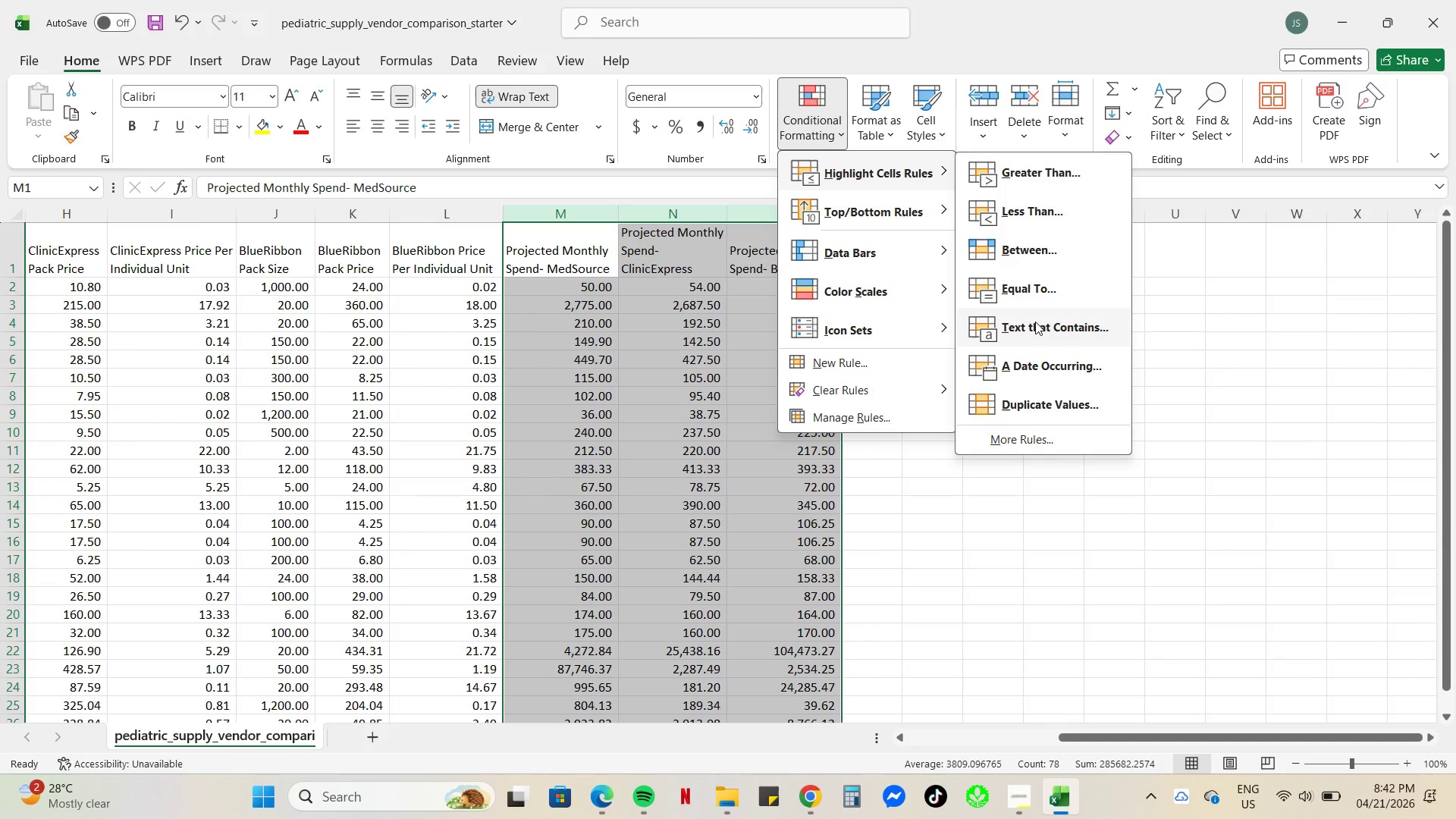 
wait(8.55)
 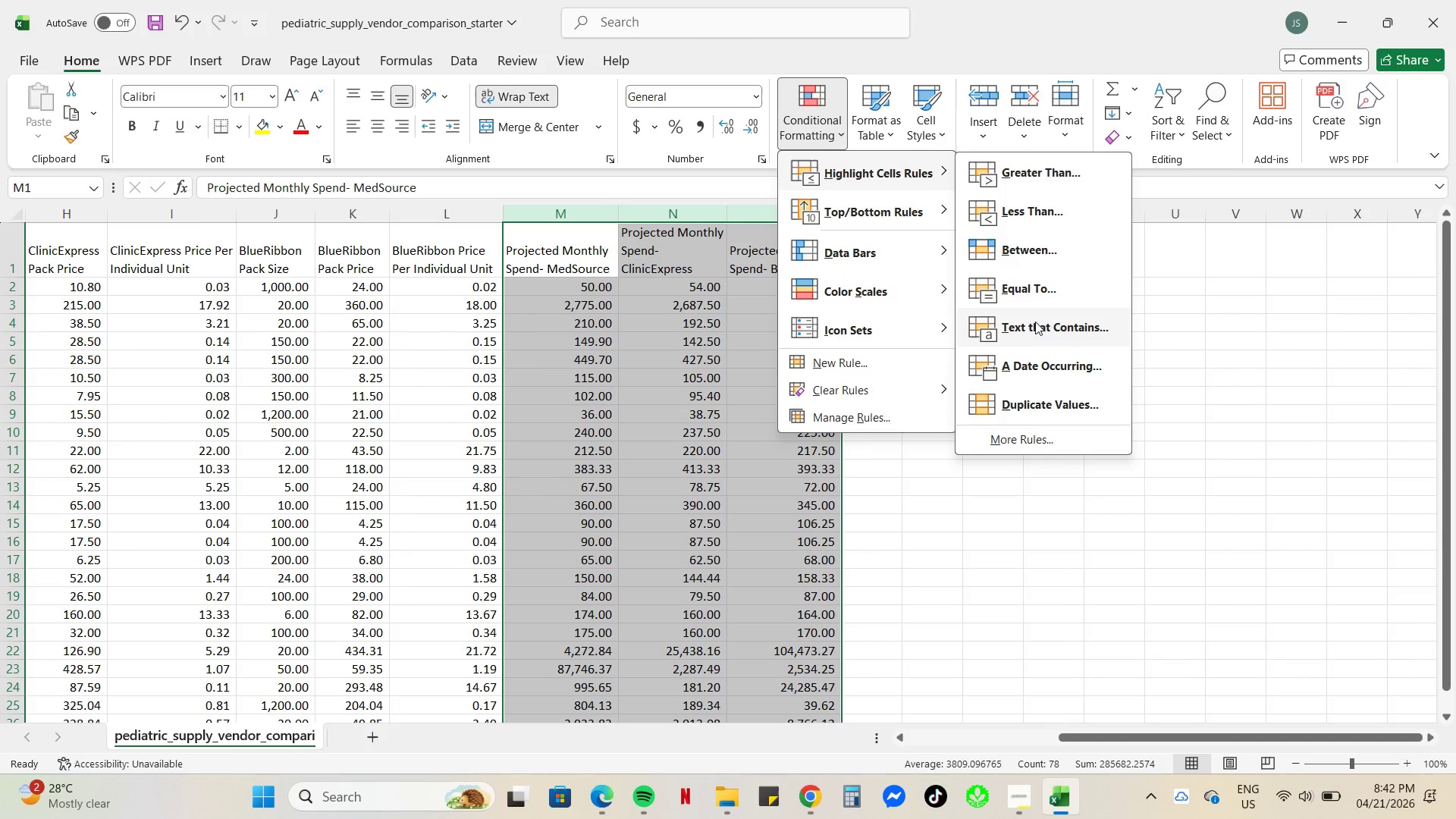 
left_click([1051, 444])
 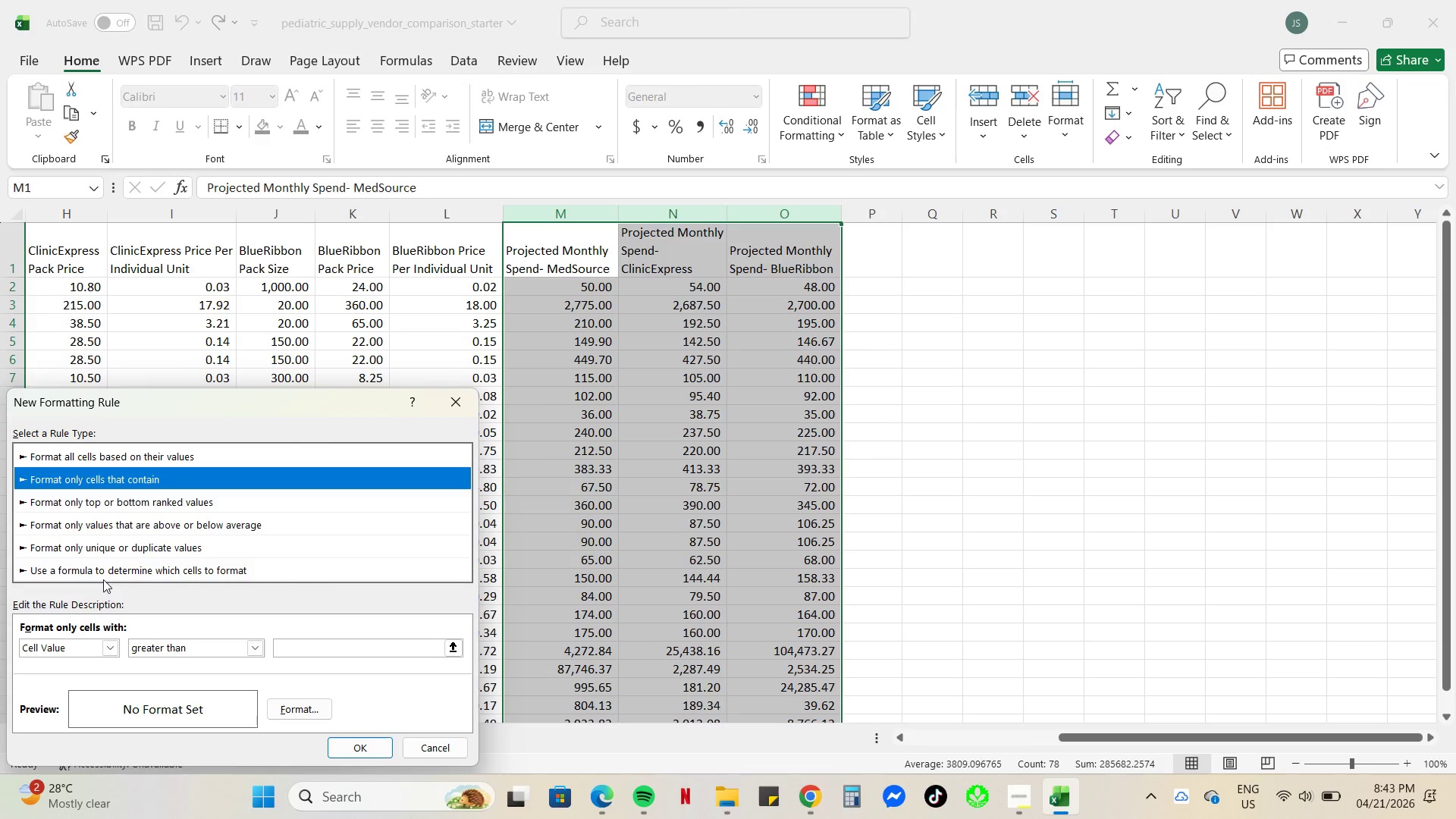 
wait(13.2)
 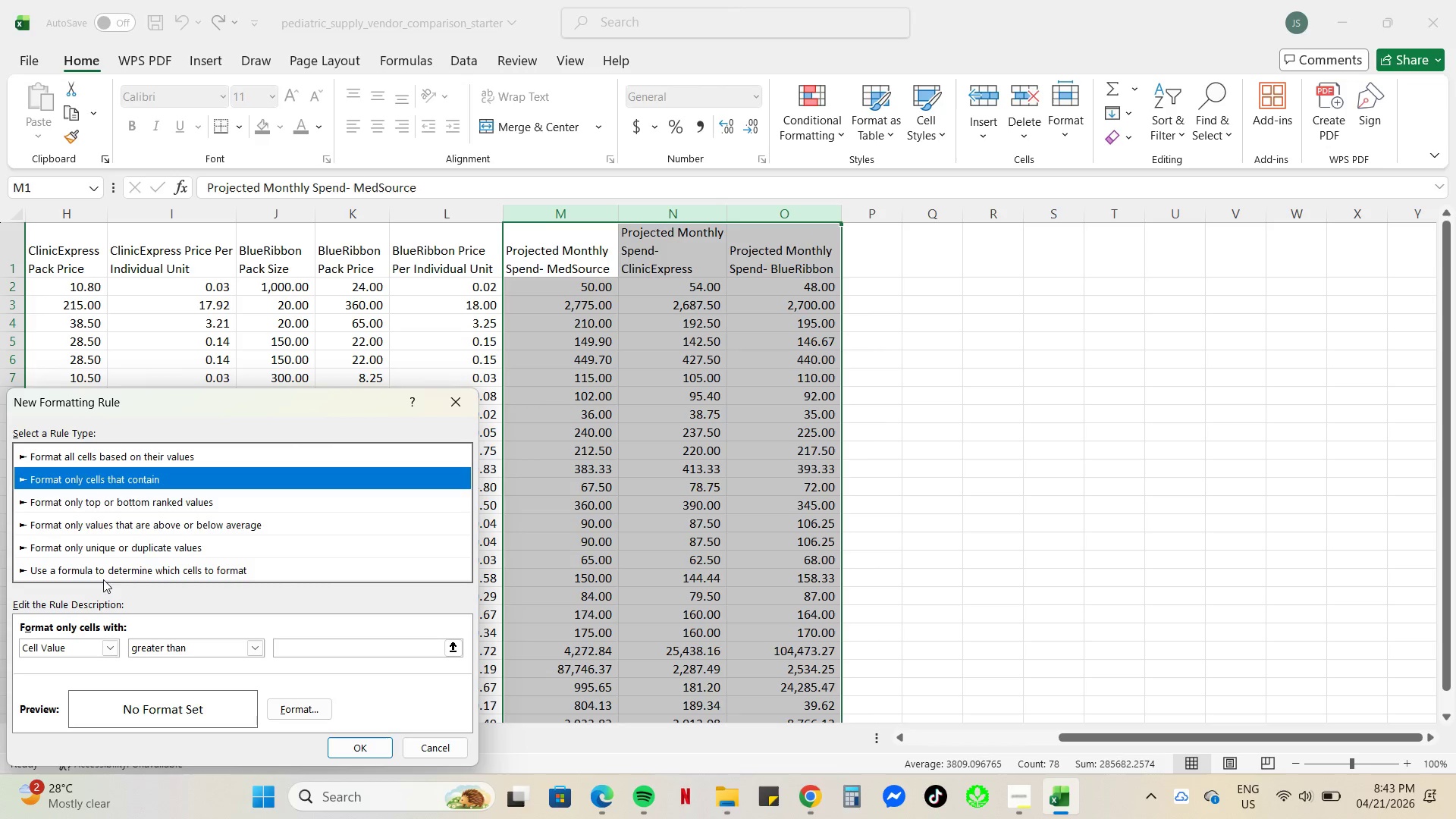 
left_click([85, 569])
 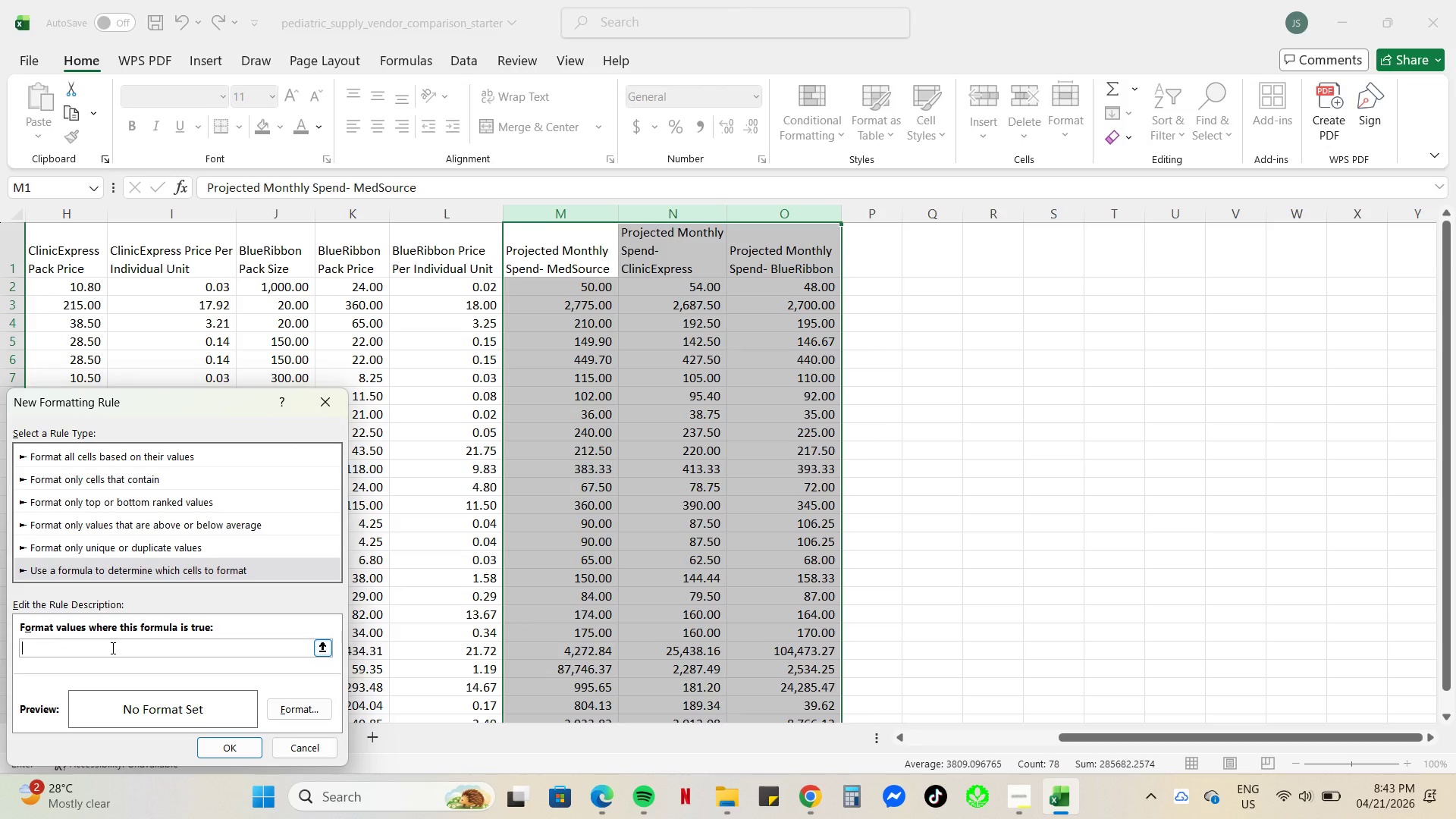 
wait(8.88)
 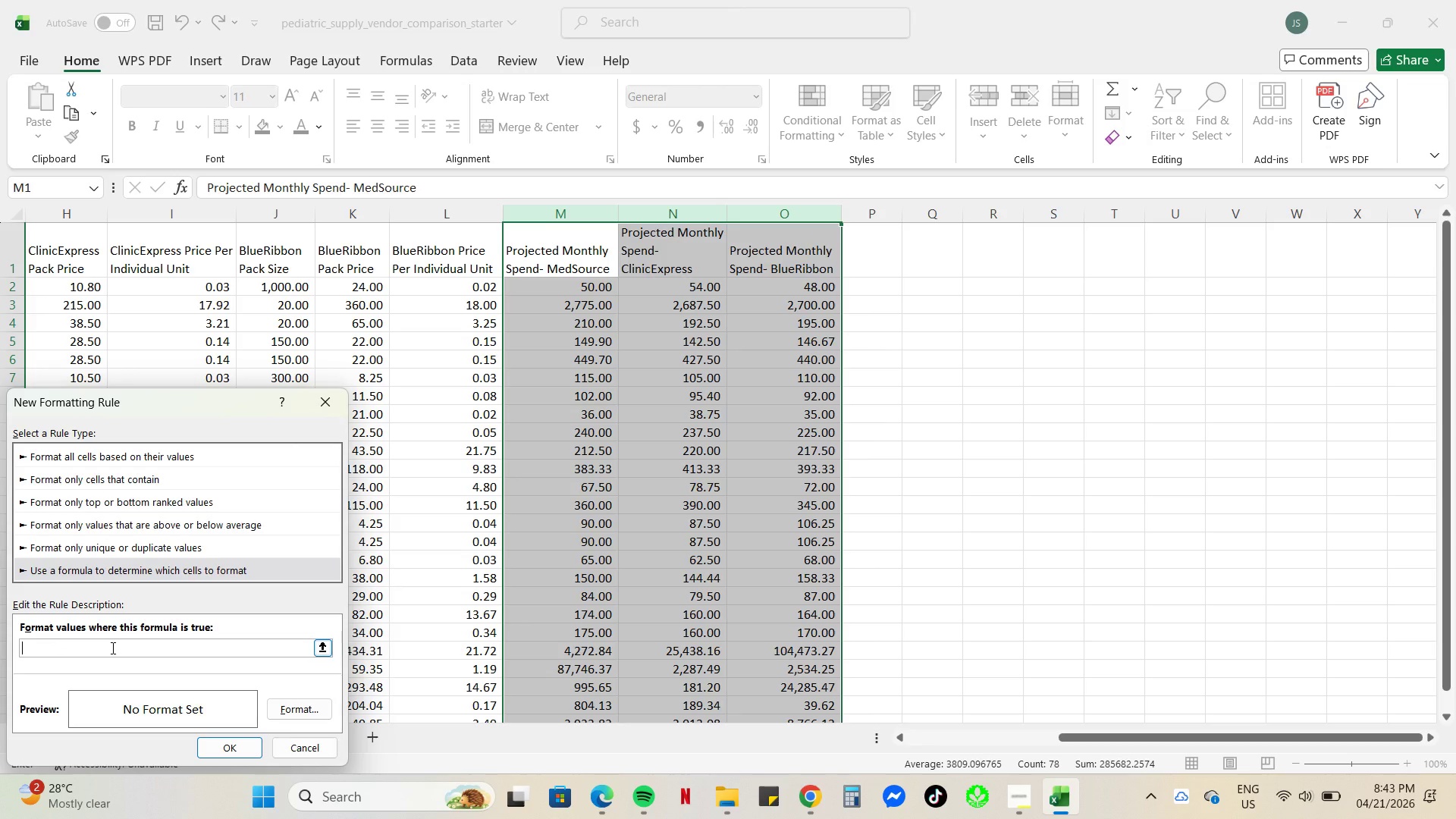 
left_click([331, 400])
 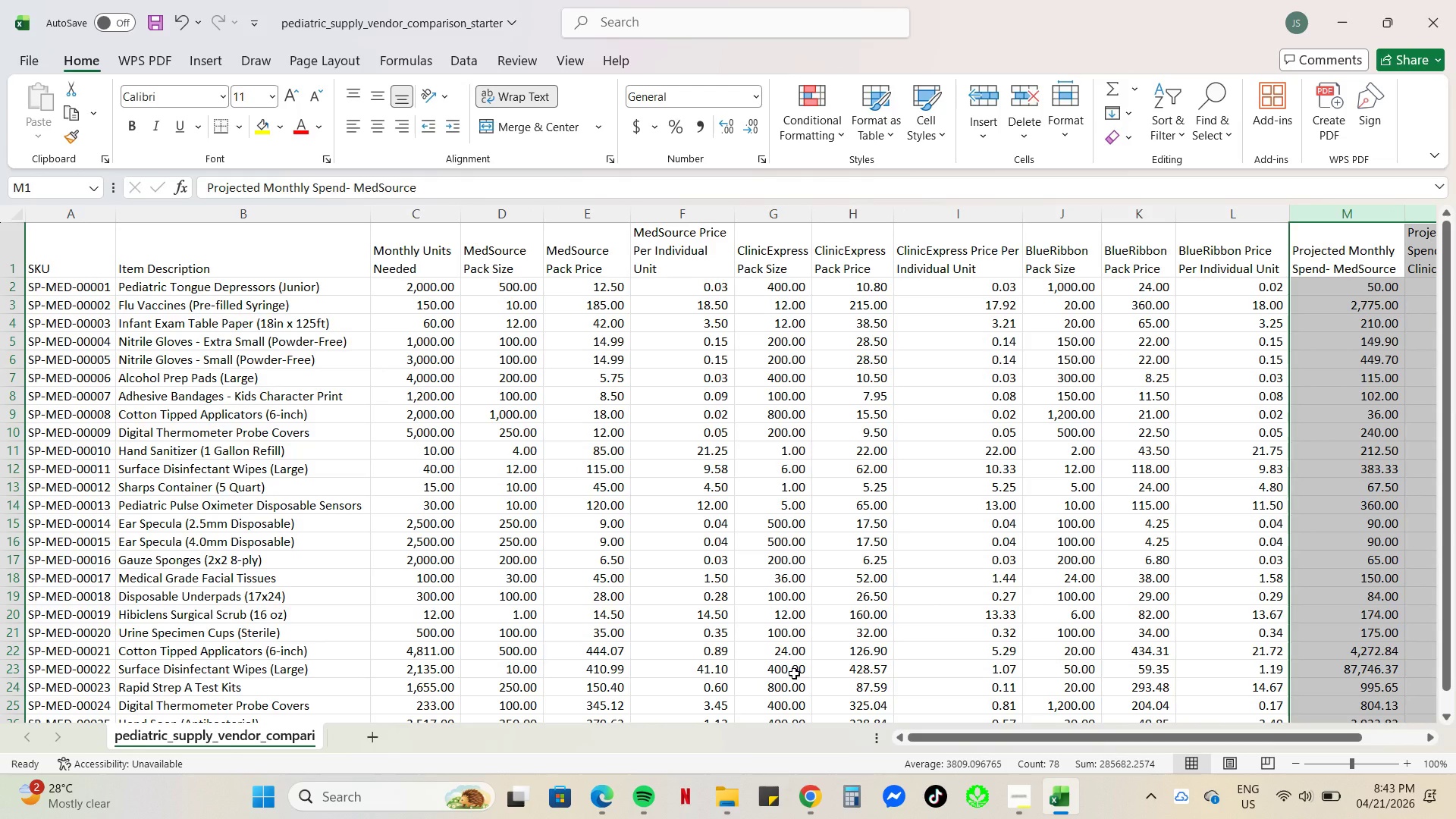 
left_click([1017, 799])